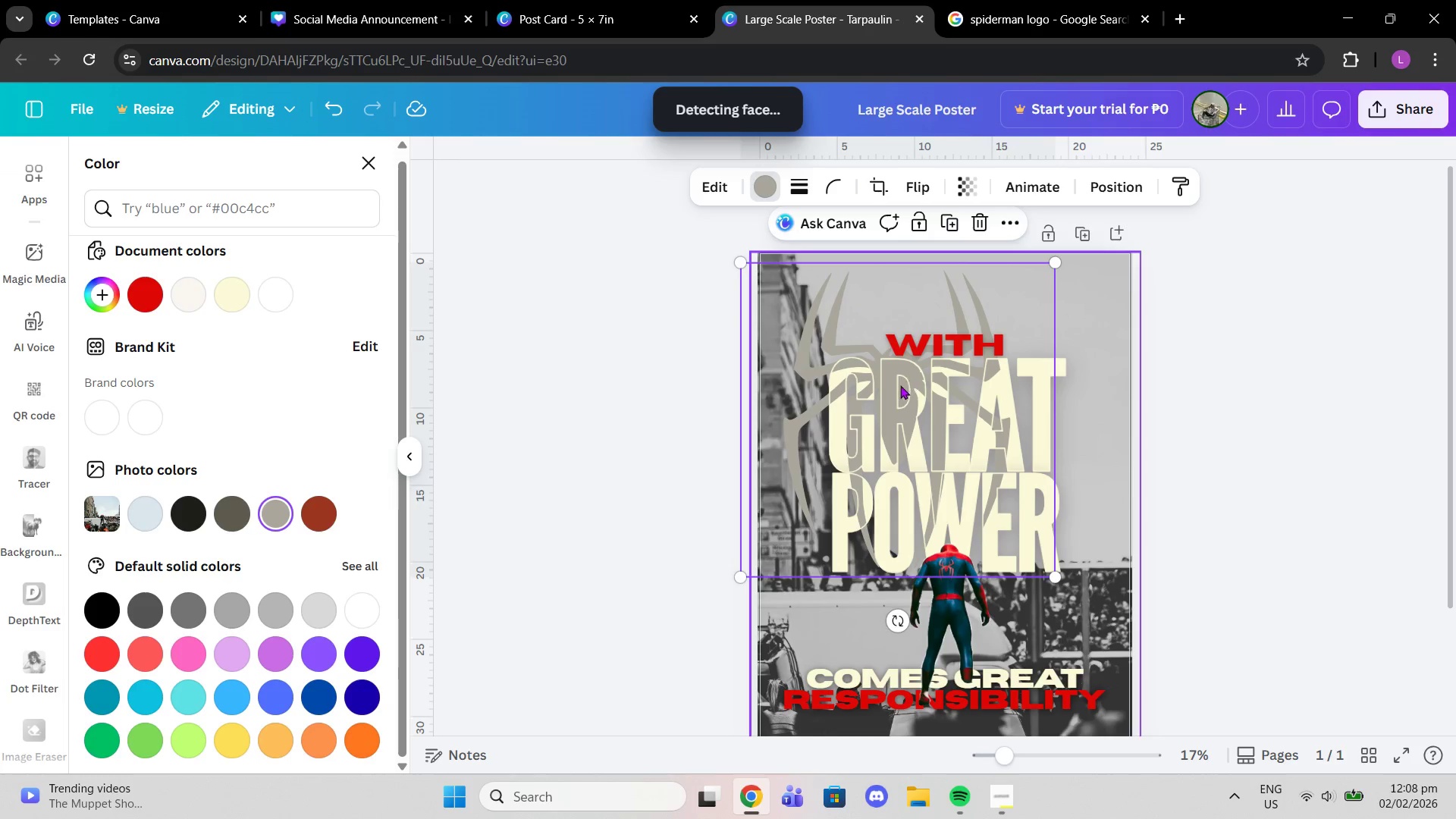 
left_click_drag(start_coordinate=[899, 386], to_coordinate=[945, 432])
 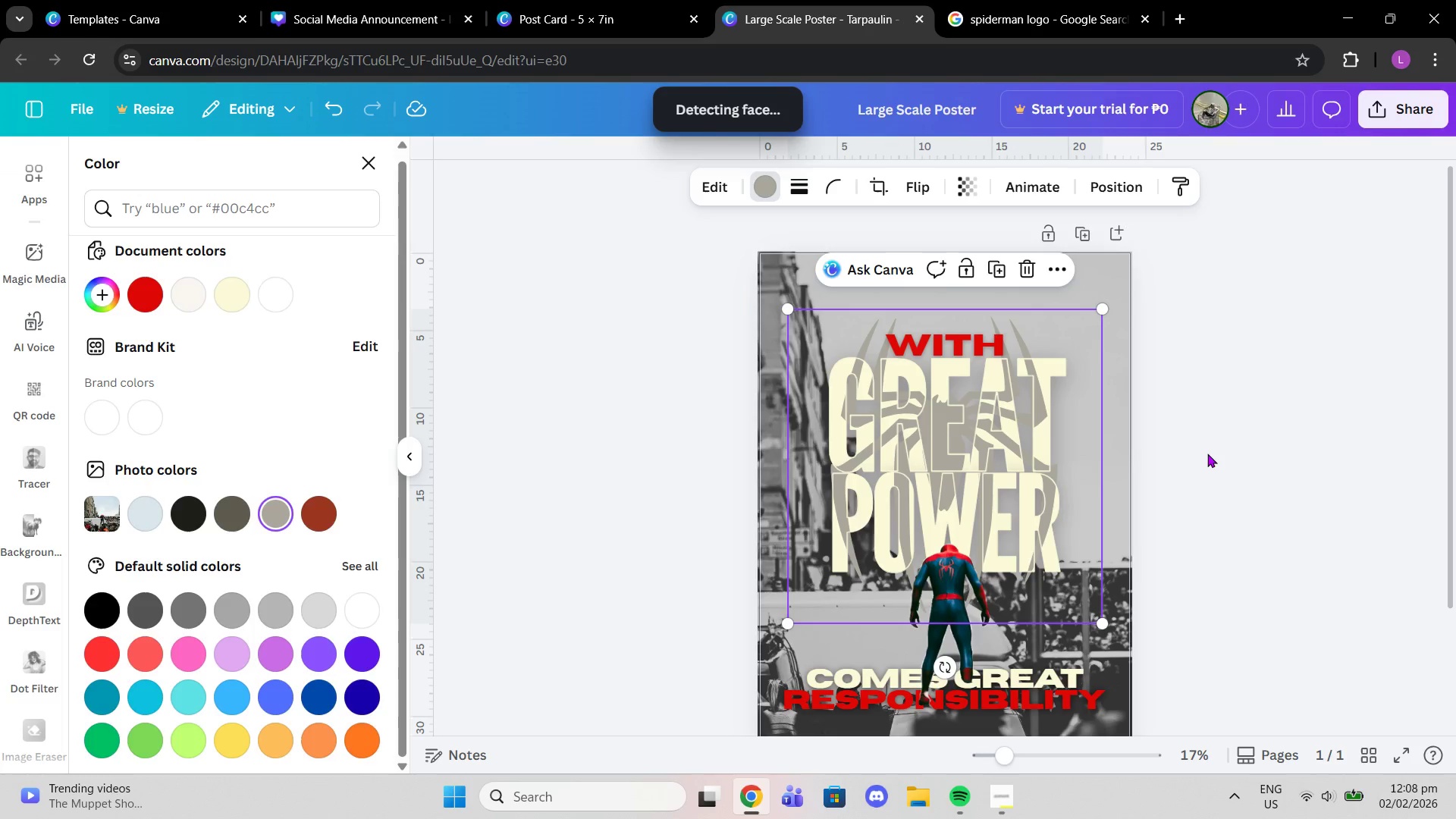 
left_click([1207, 453])
 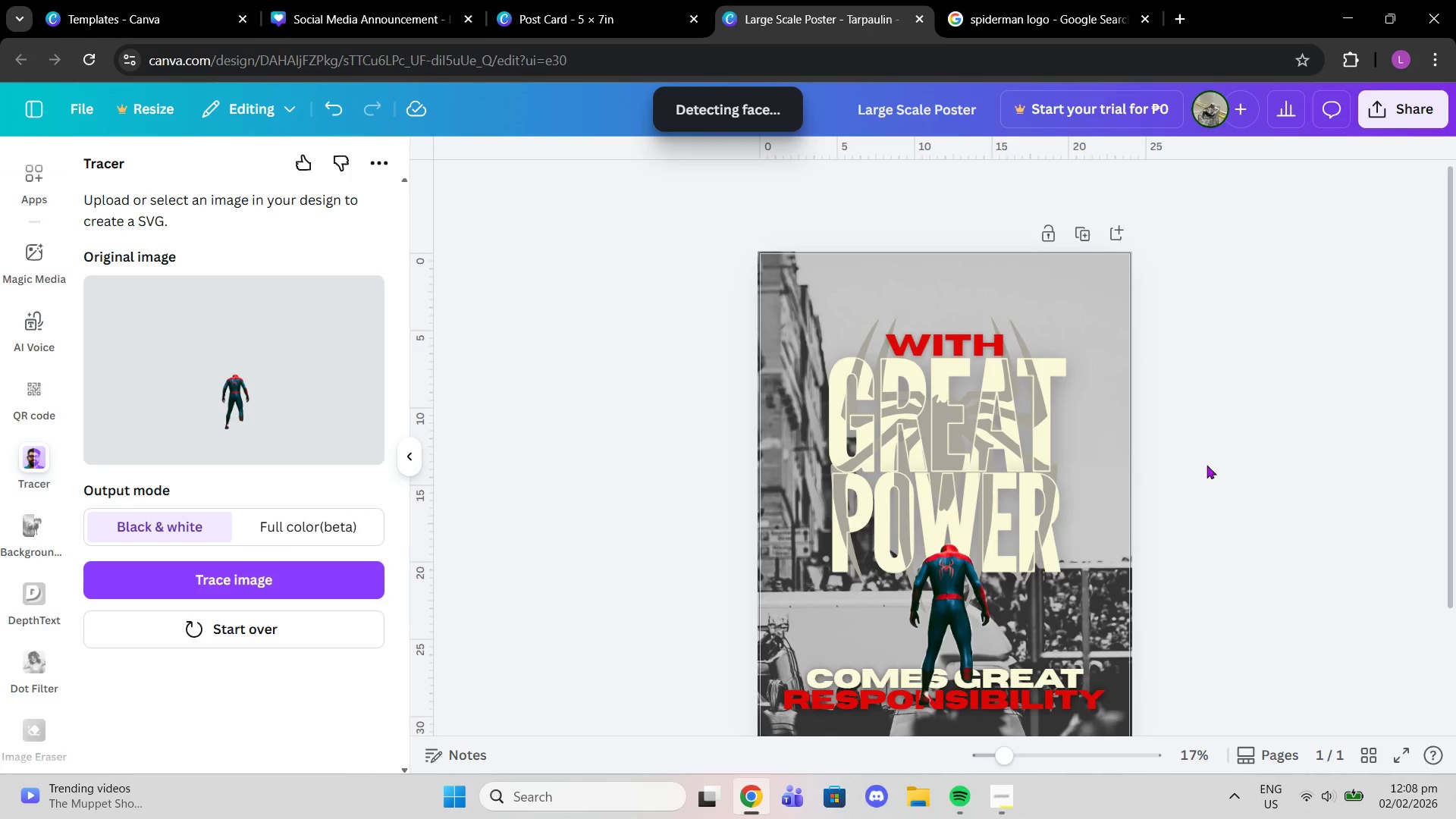 
scroll: coordinate [1207, 466], scroll_direction: down, amount: 1.0
 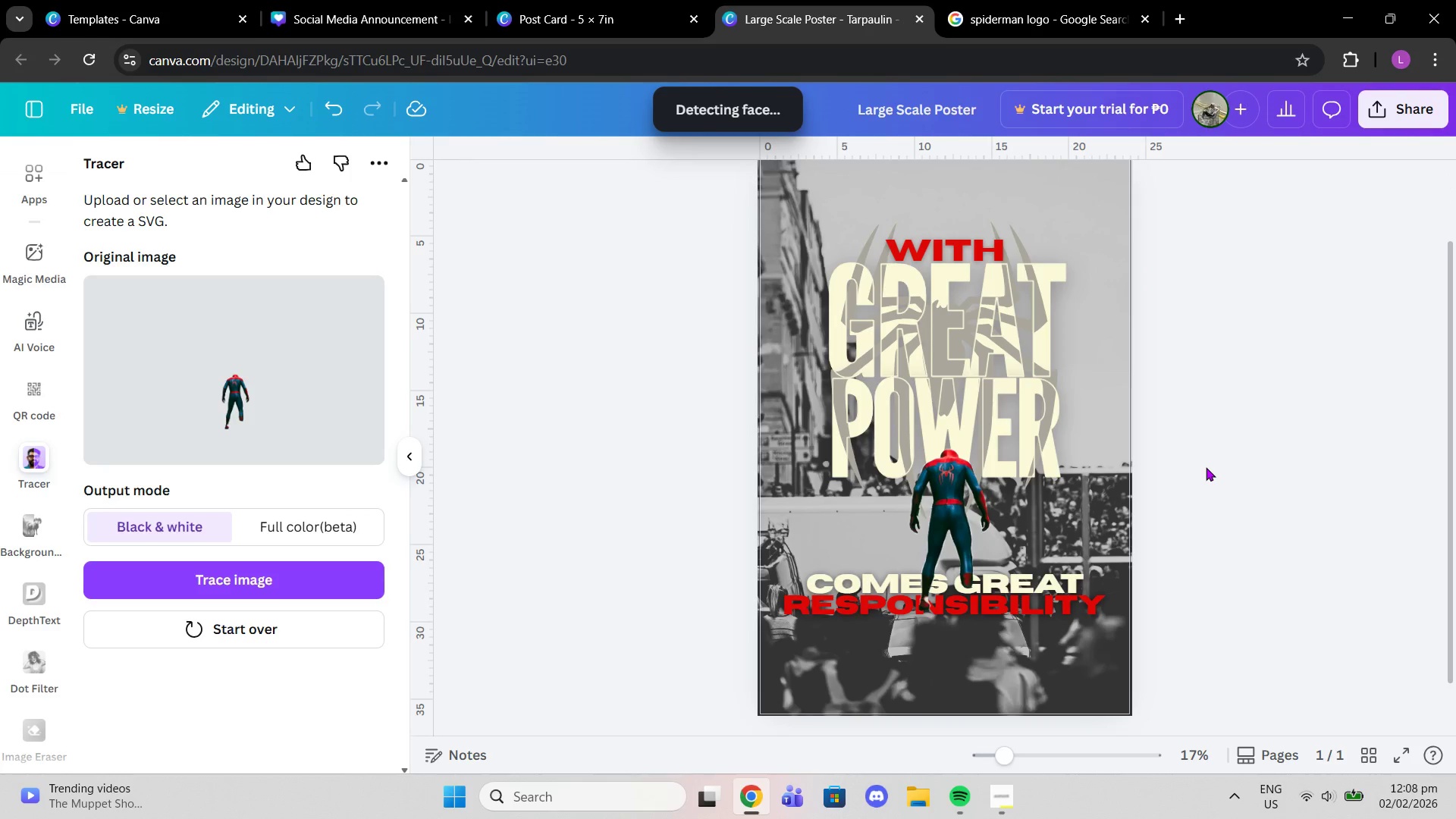 
scroll: coordinate [1206, 467], scroll_direction: none, amount: 0.0
 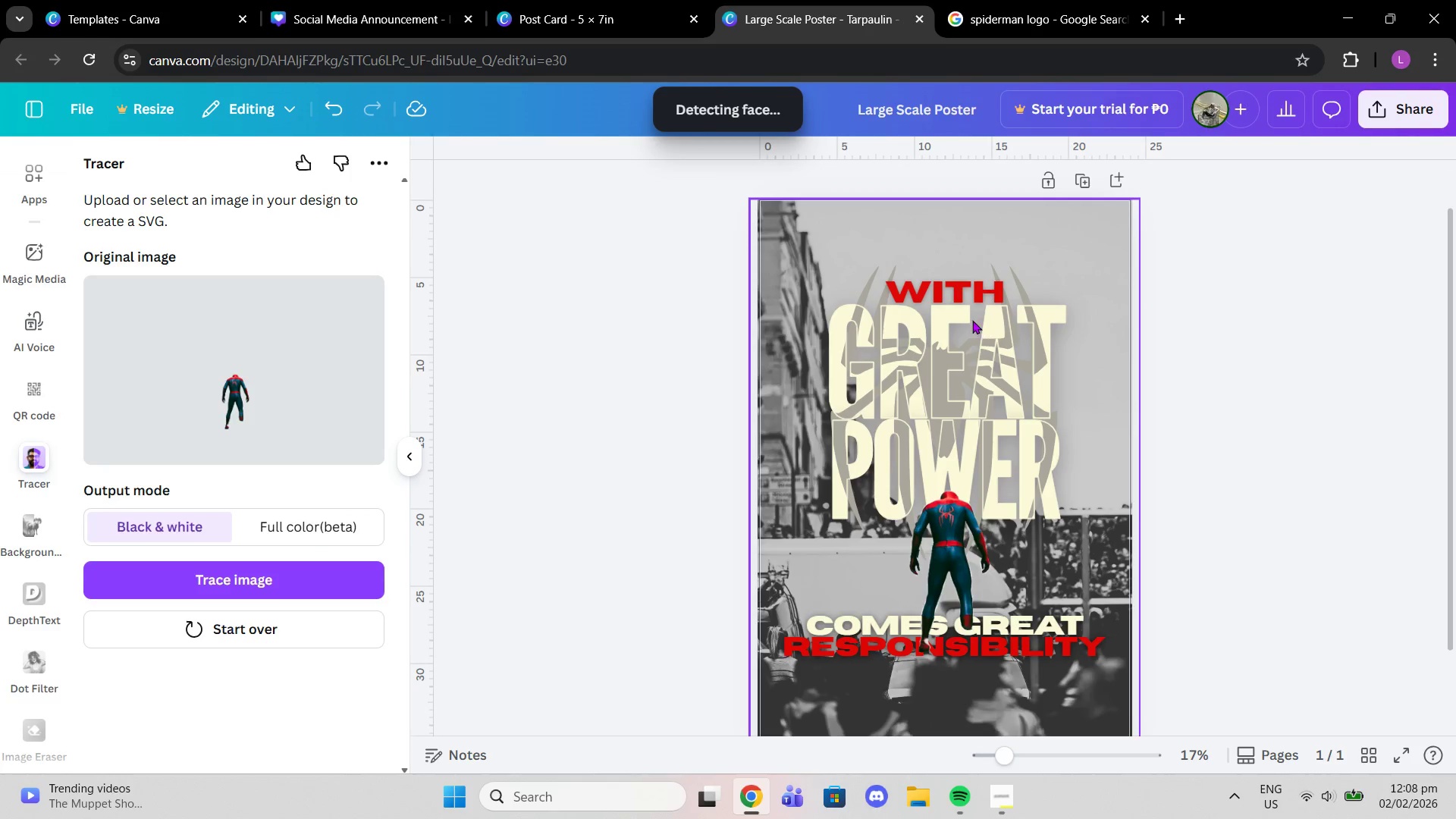 
left_click([952, 294])
 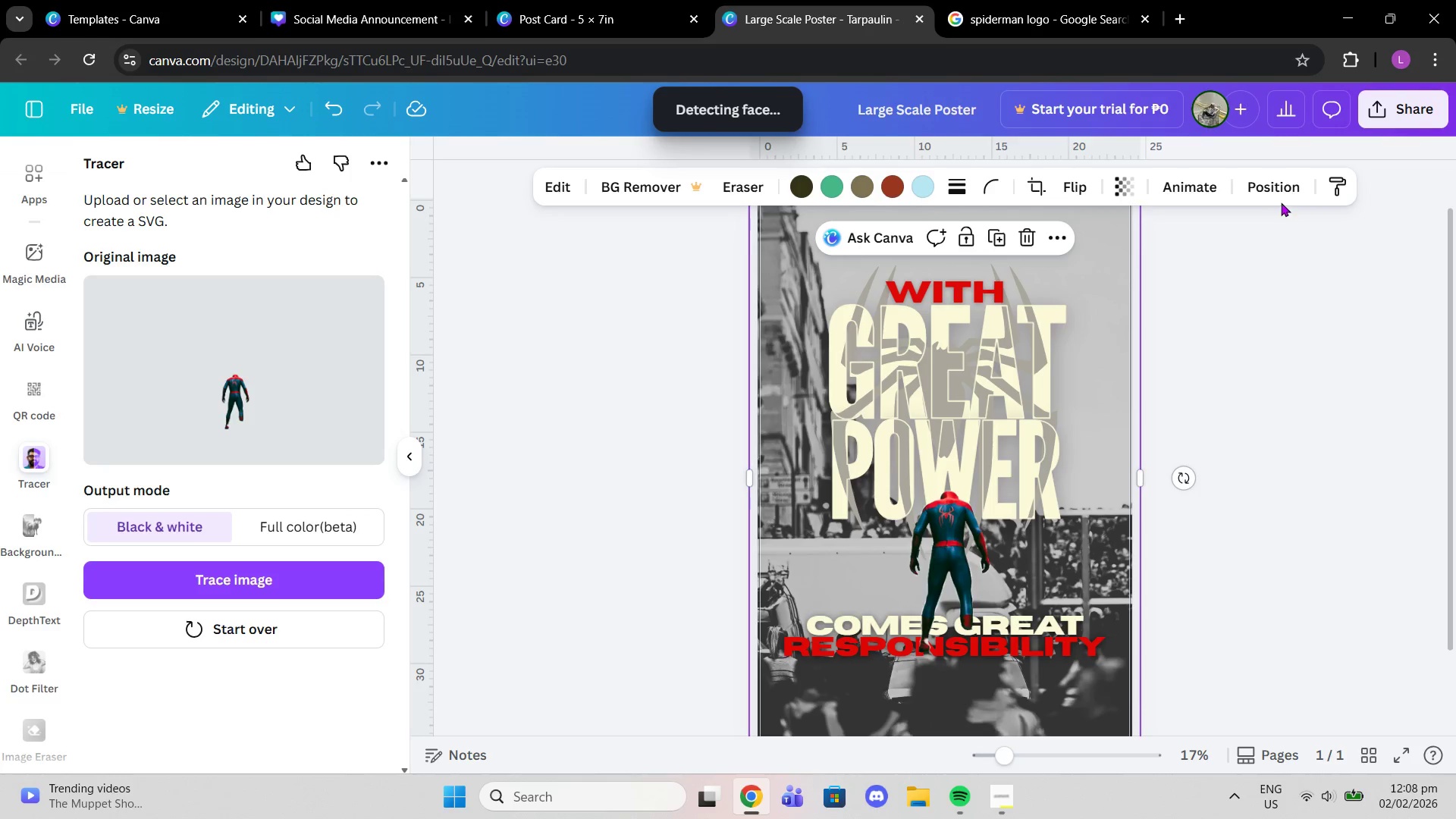 
left_click([1272, 177])
 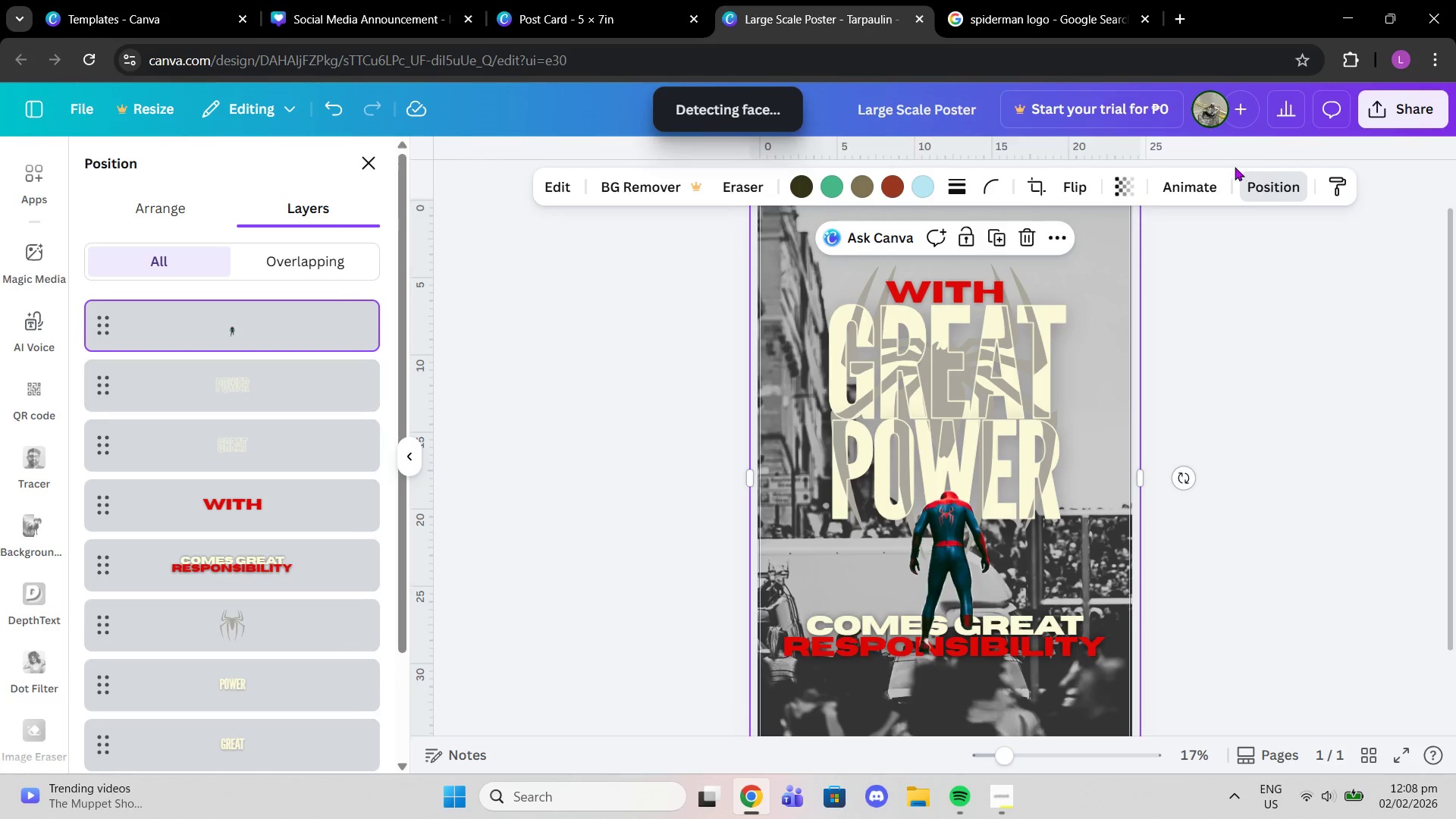 
scroll: coordinate [1154, 152], scroll_direction: up, amount: 1.0
 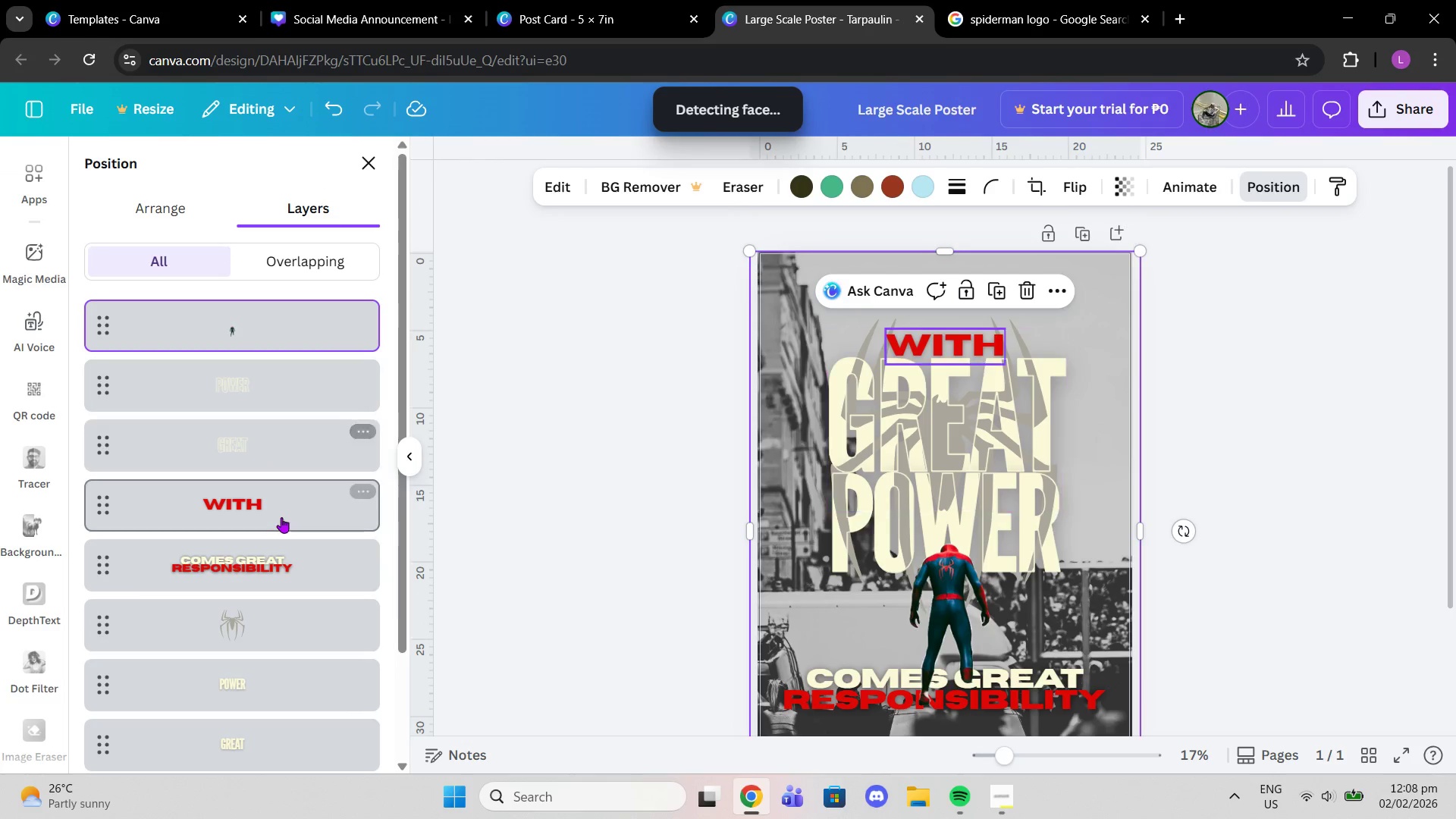 
left_click([281, 517])
 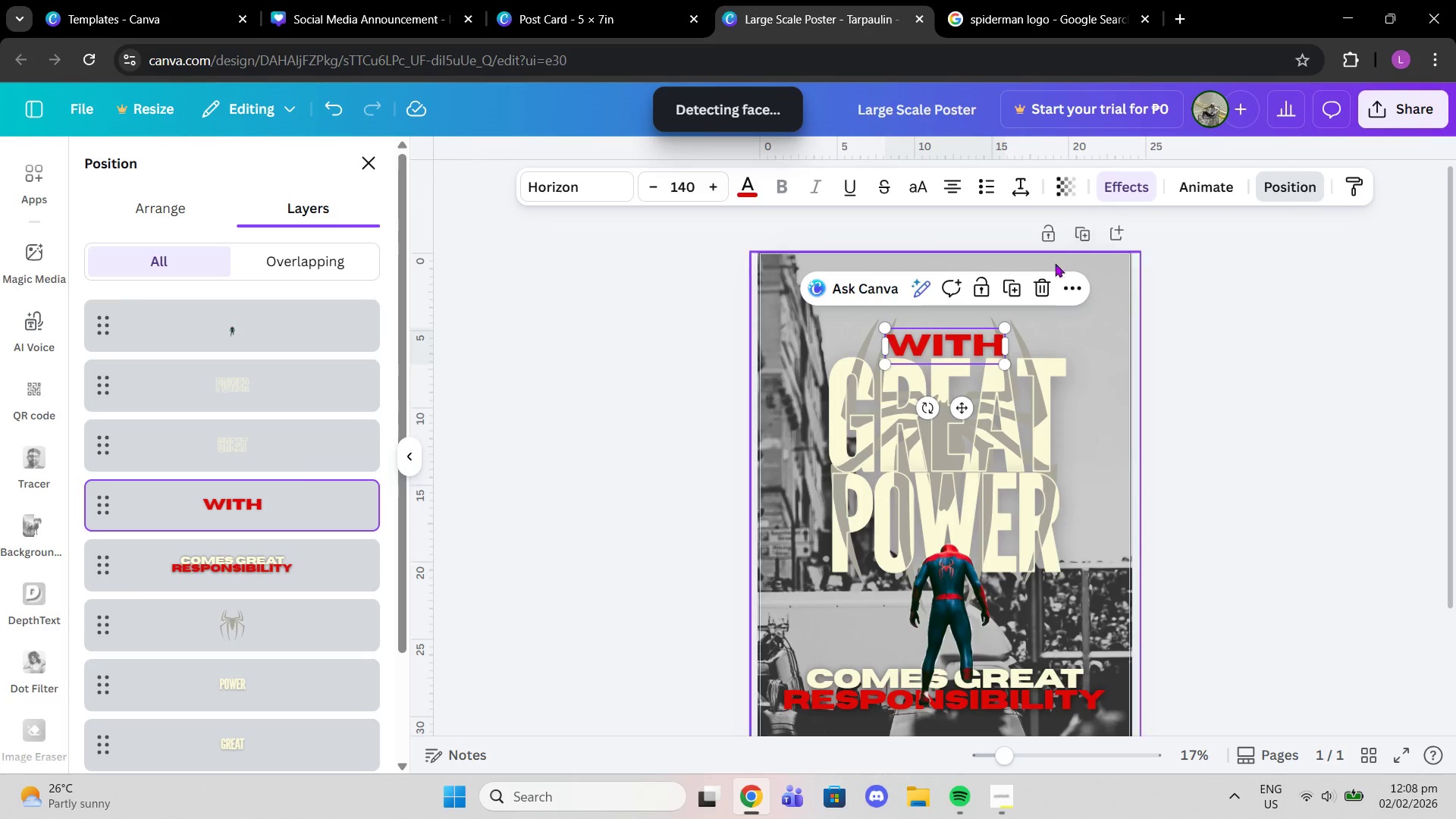 
left_click([1007, 281])
 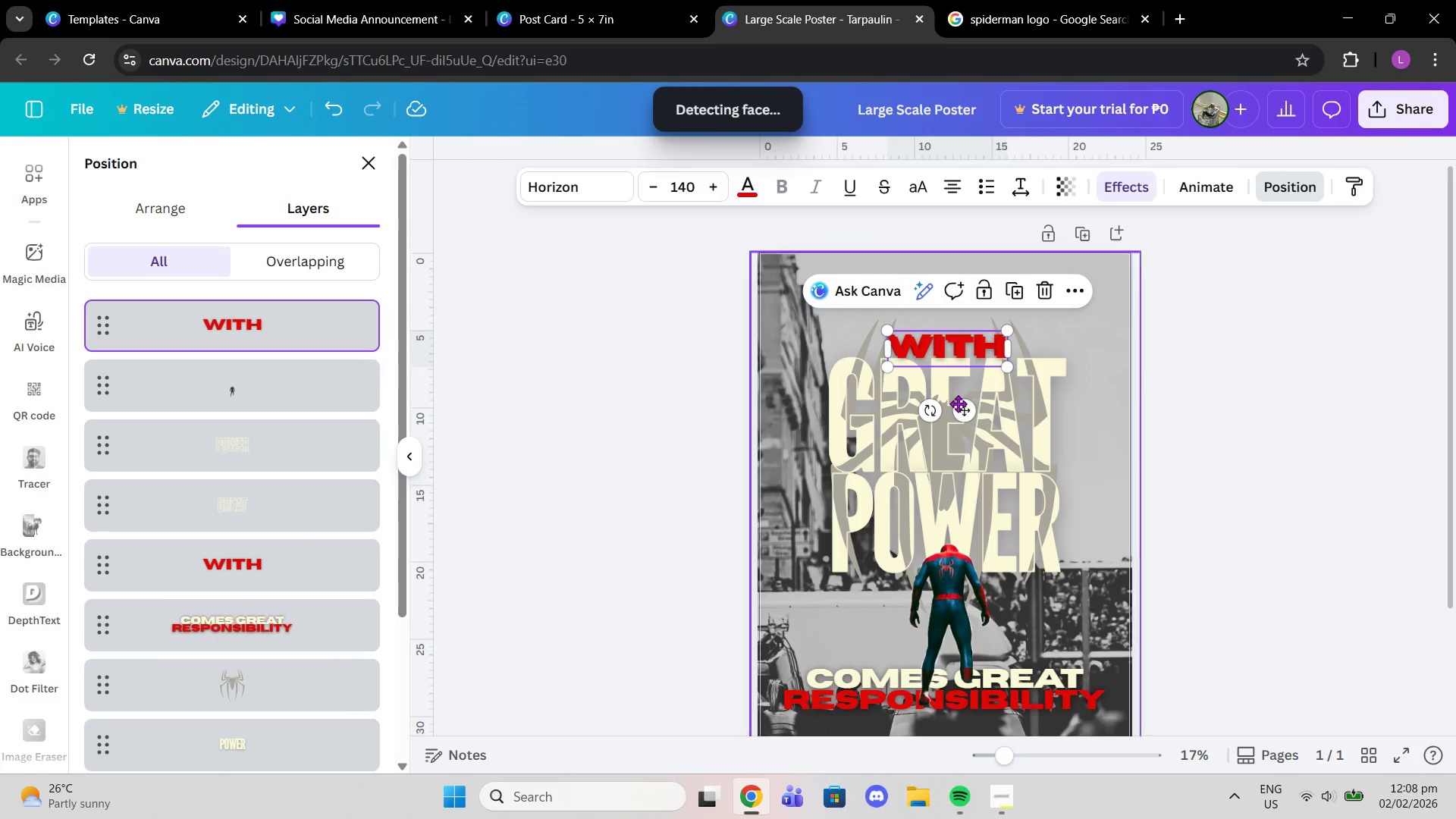 
left_click_drag(start_coordinate=[962, 407], to_coordinate=[957, 407])
 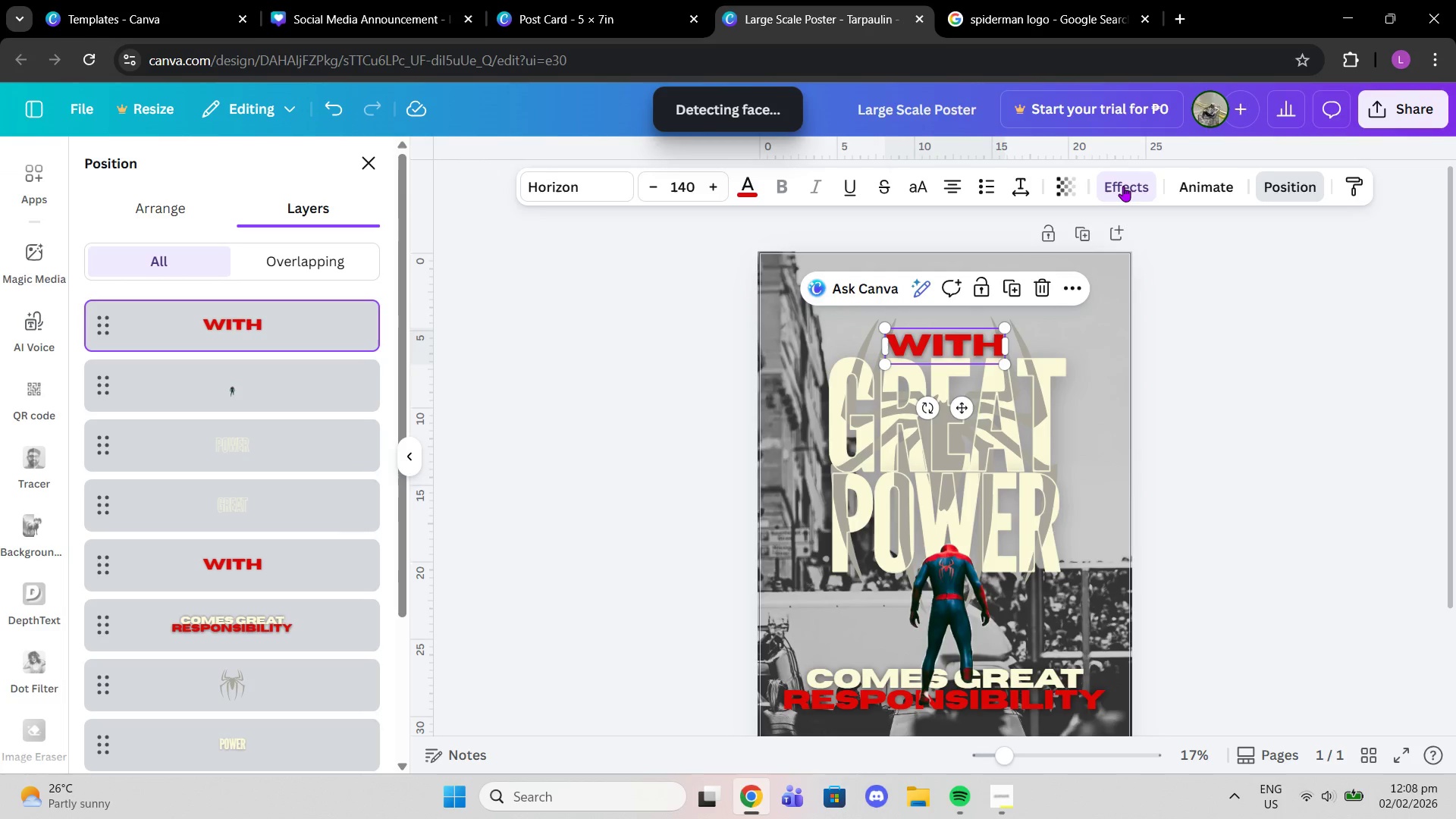 
left_click([1123, 187])
 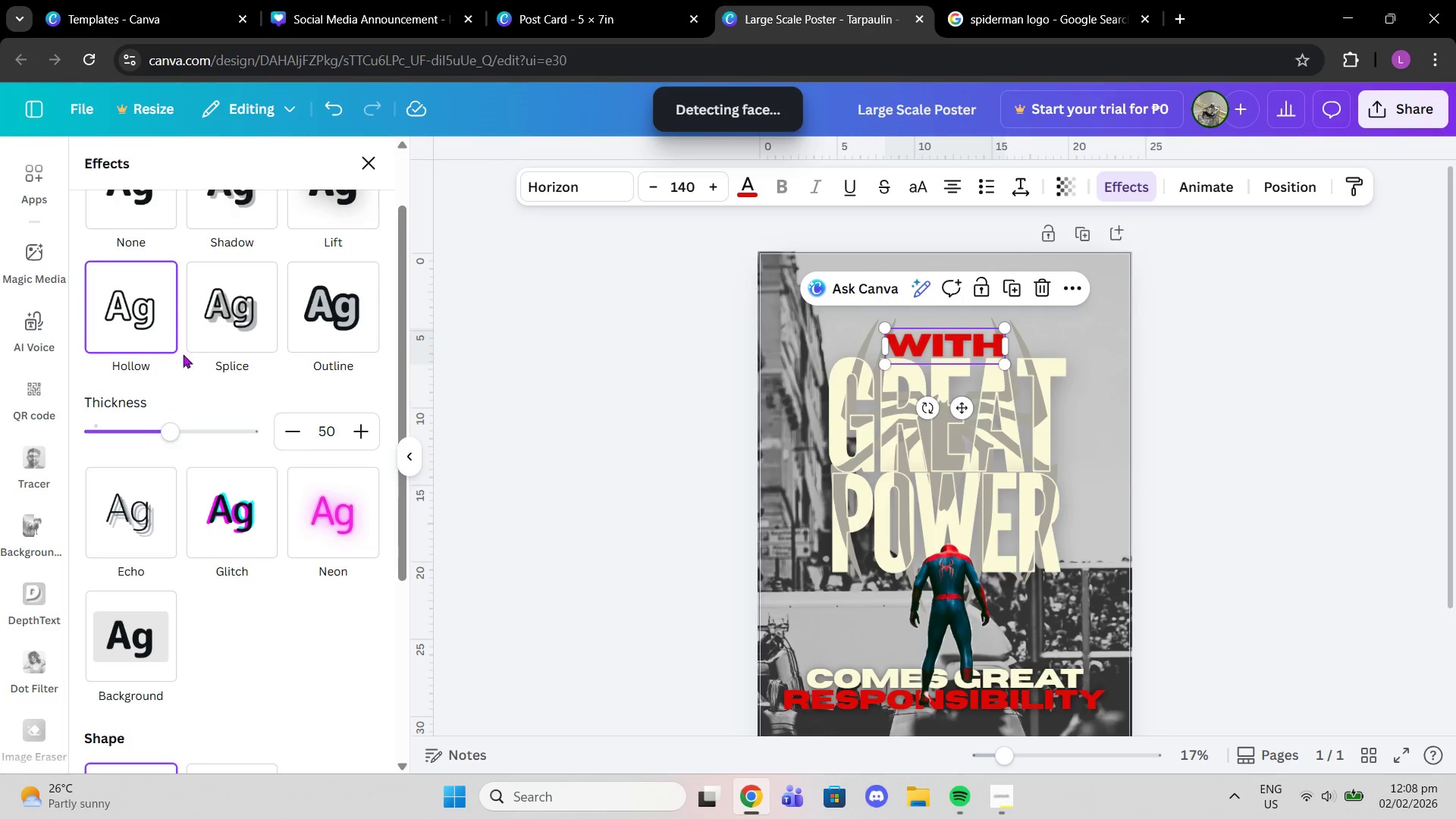 
left_click_drag(start_coordinate=[170, 422], to_coordinate=[97, 425])
 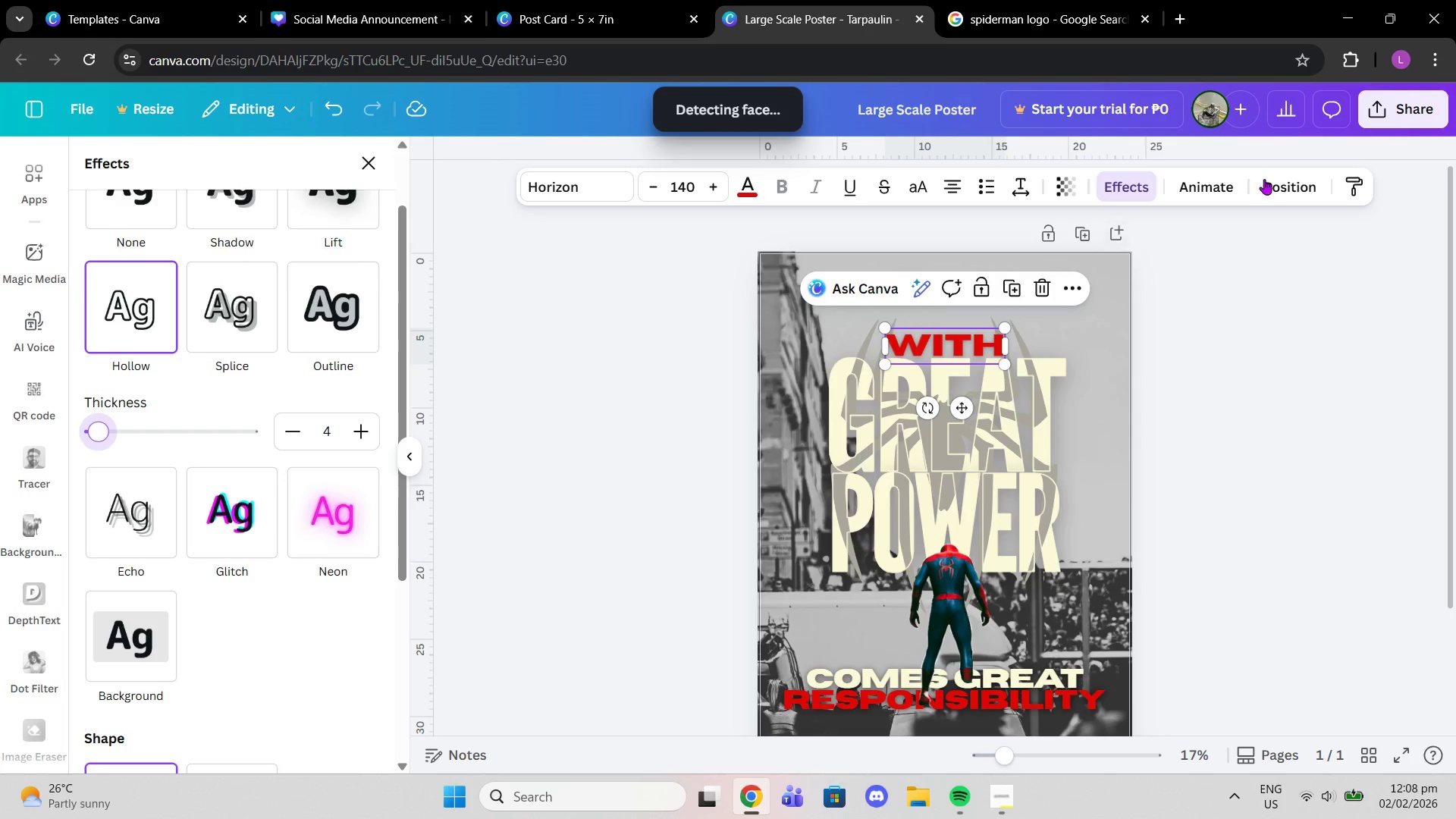 
left_click([1271, 178])
 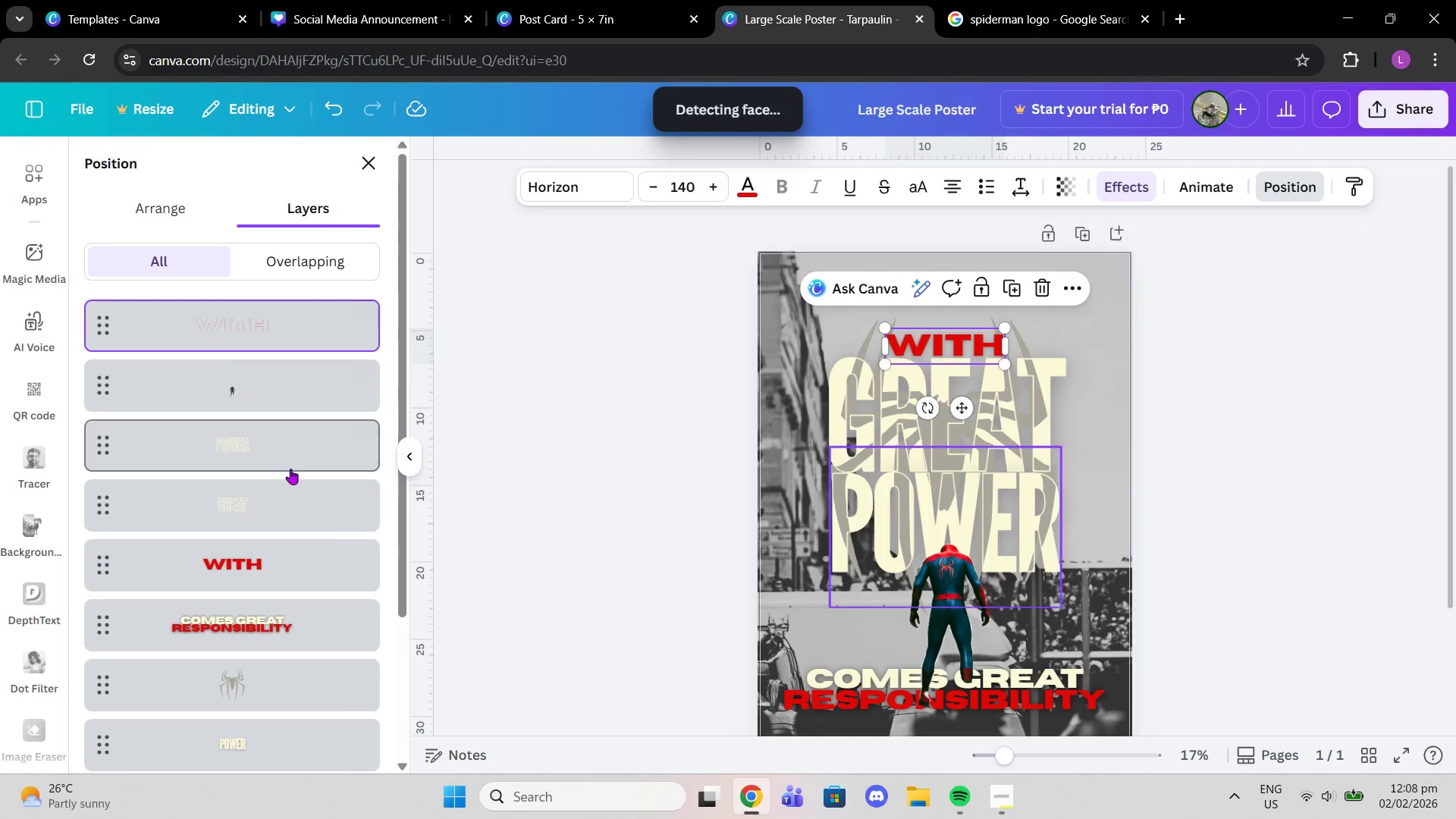 
left_click_drag(start_coordinate=[260, 547], to_coordinate=[260, 664])
 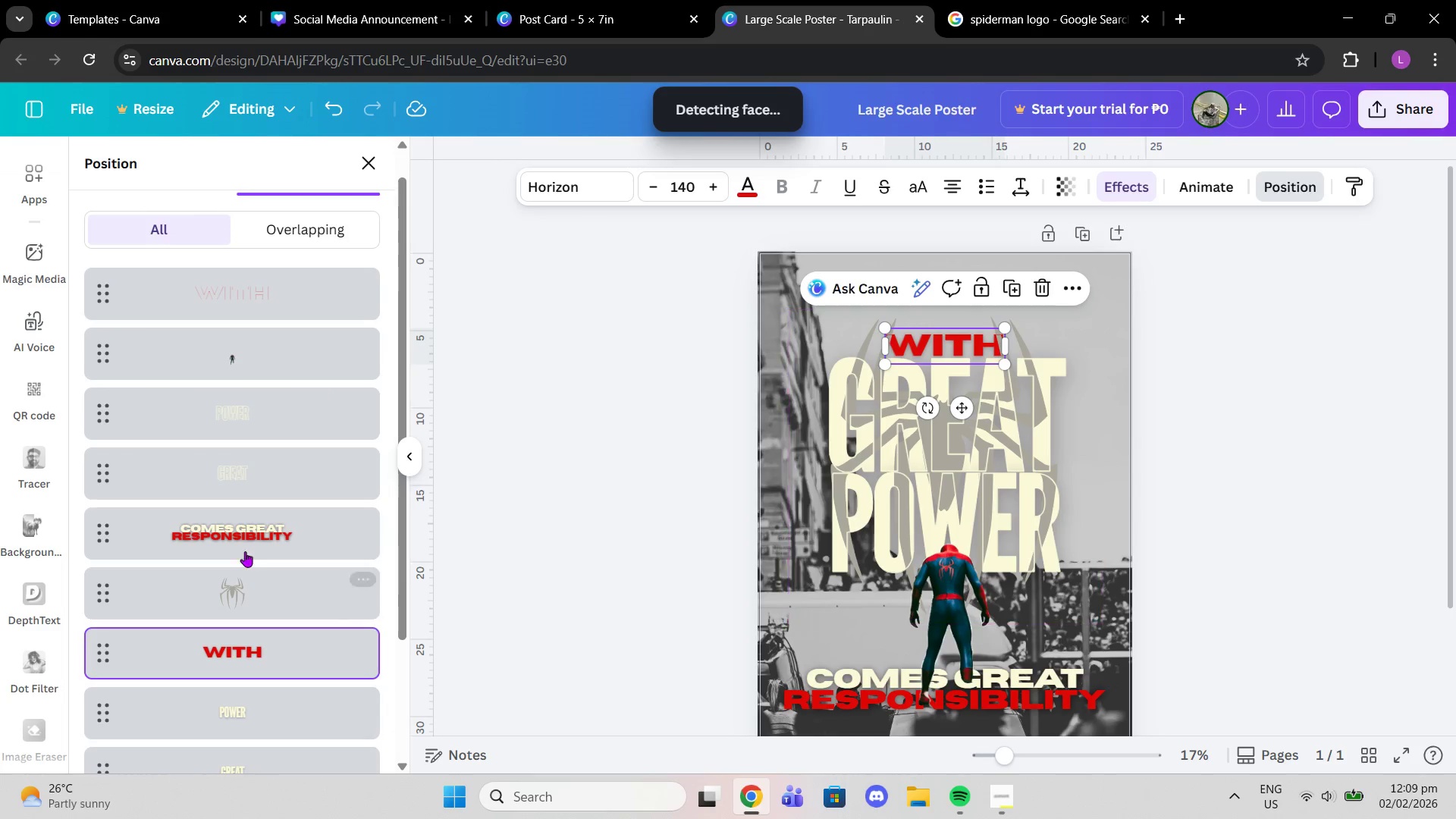 
left_click_drag(start_coordinate=[241, 541], to_coordinate=[232, 328])
 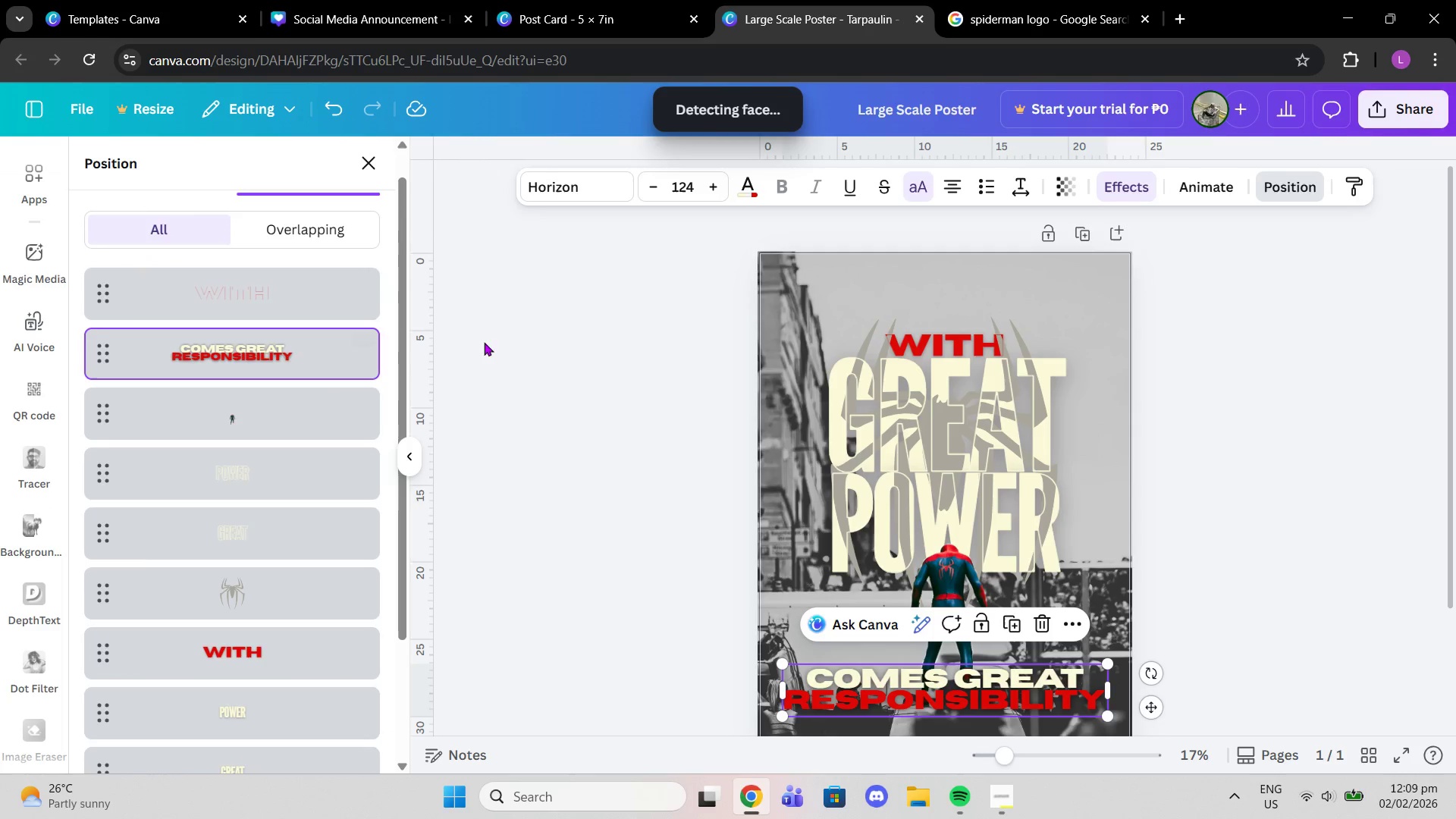 
double_click([519, 331])
 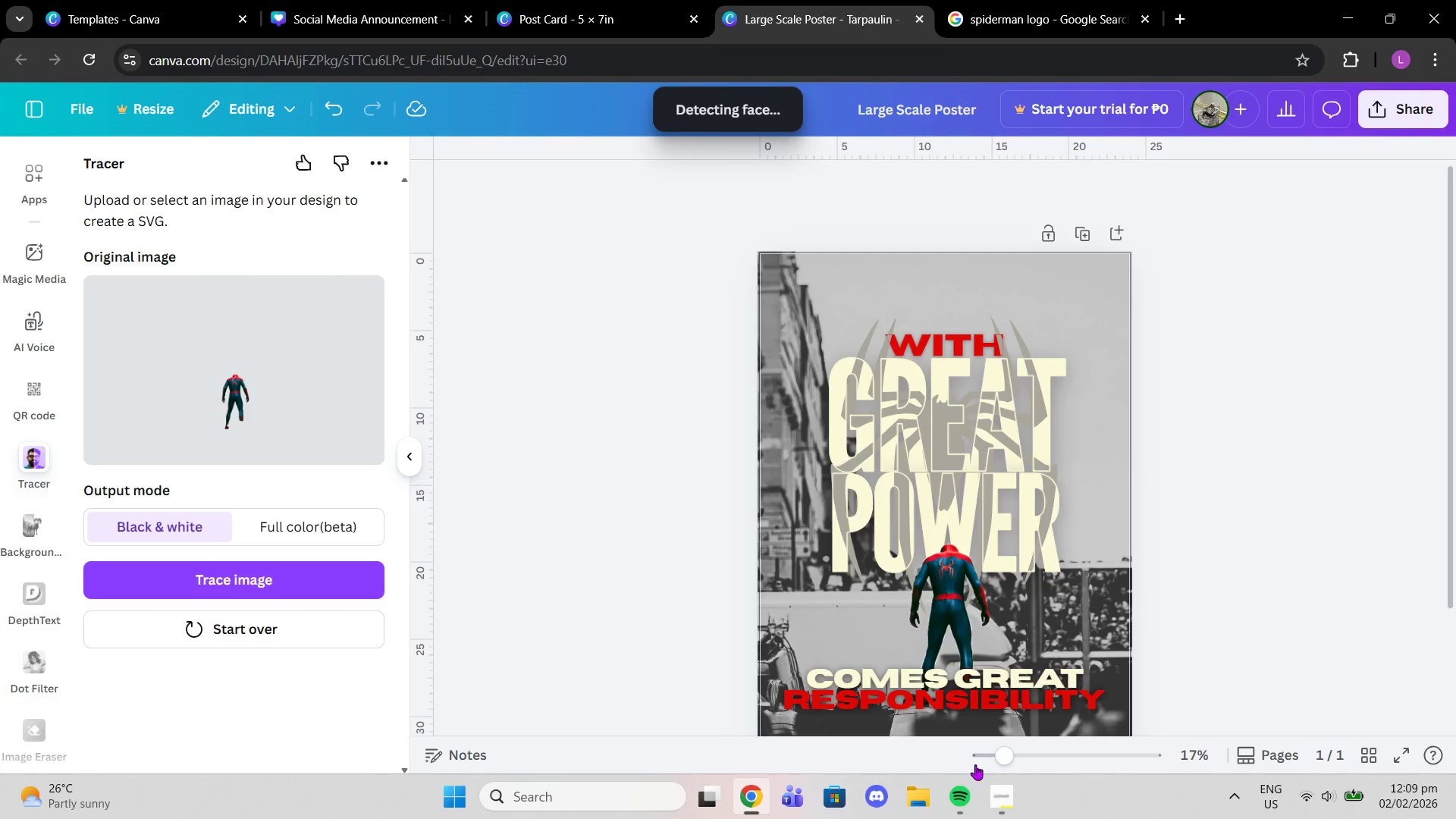 
left_click_drag(start_coordinate=[987, 759], to_coordinate=[1025, 762])
 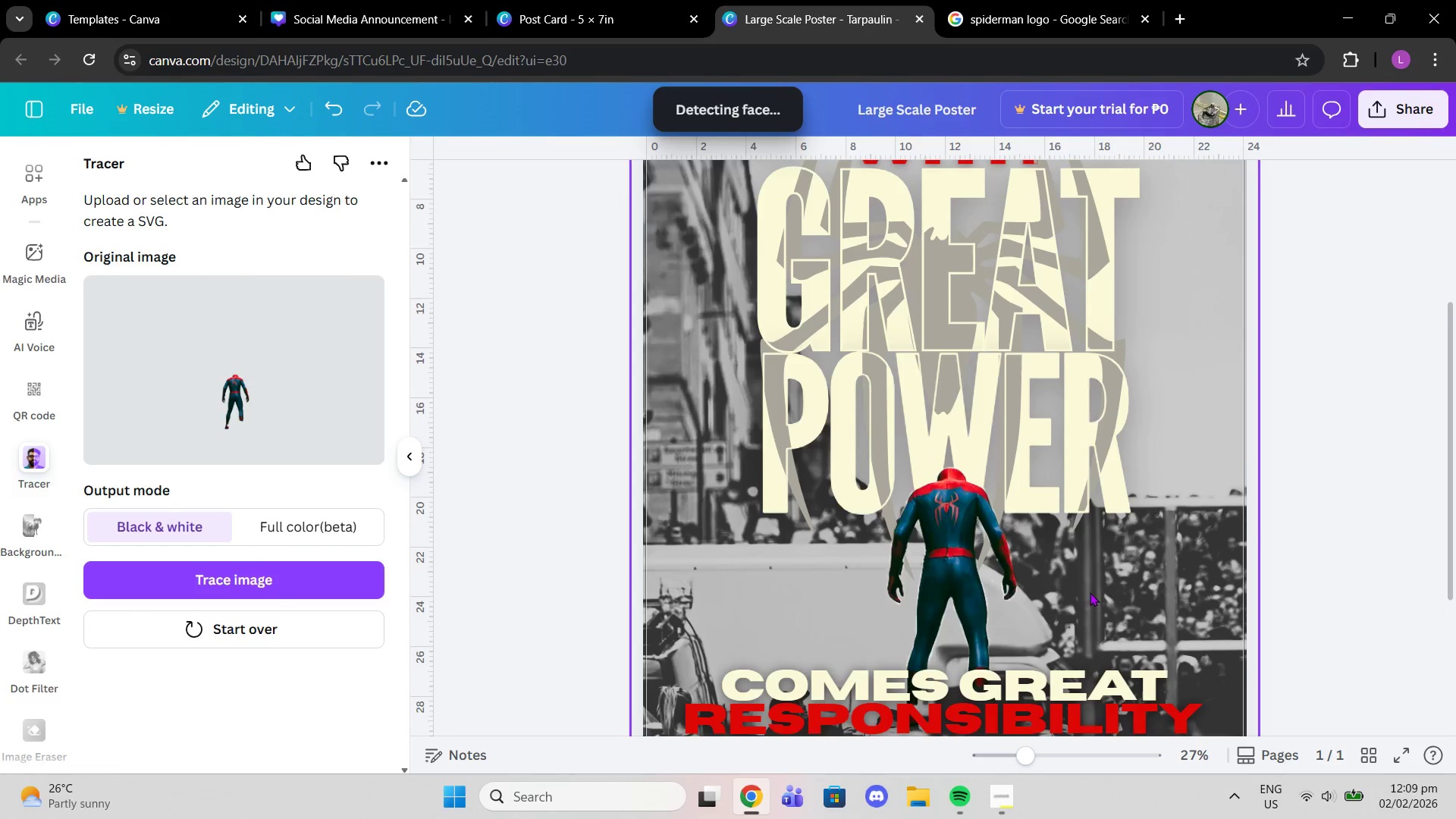 
scroll: coordinate [1090, 592], scroll_direction: up, amount: 1.0
 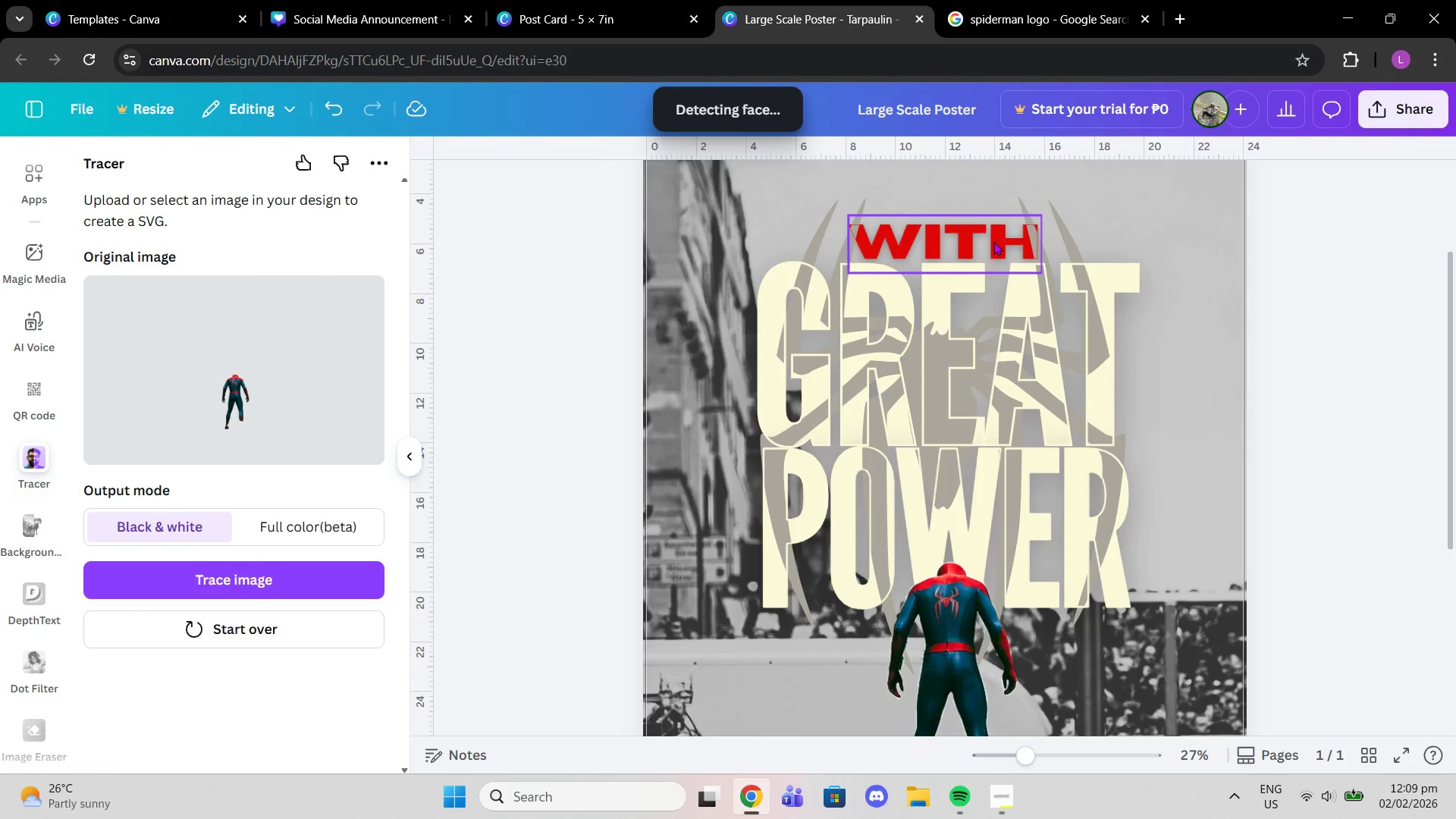 
left_click([993, 241])
 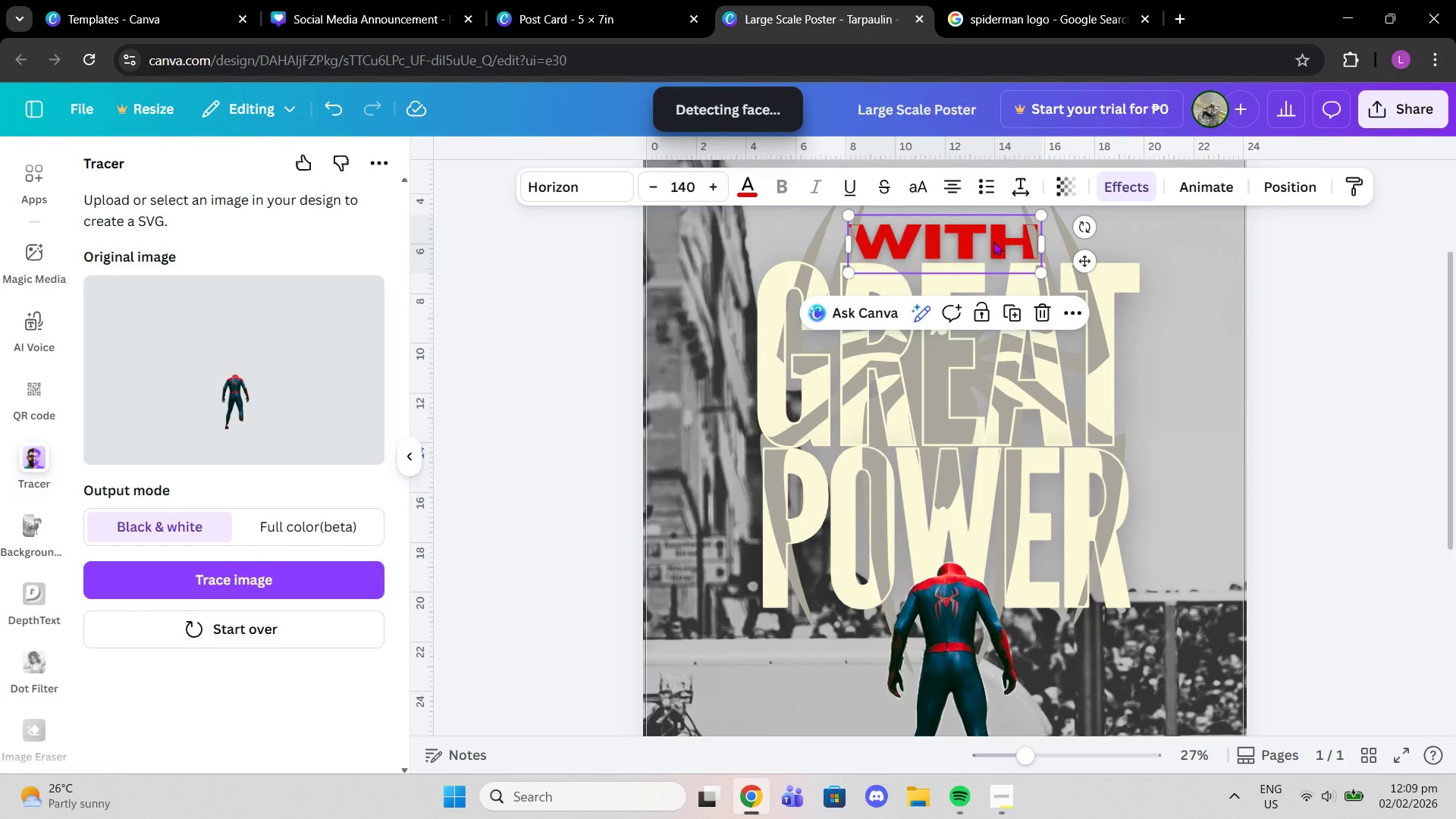 
key(Control+Z)
 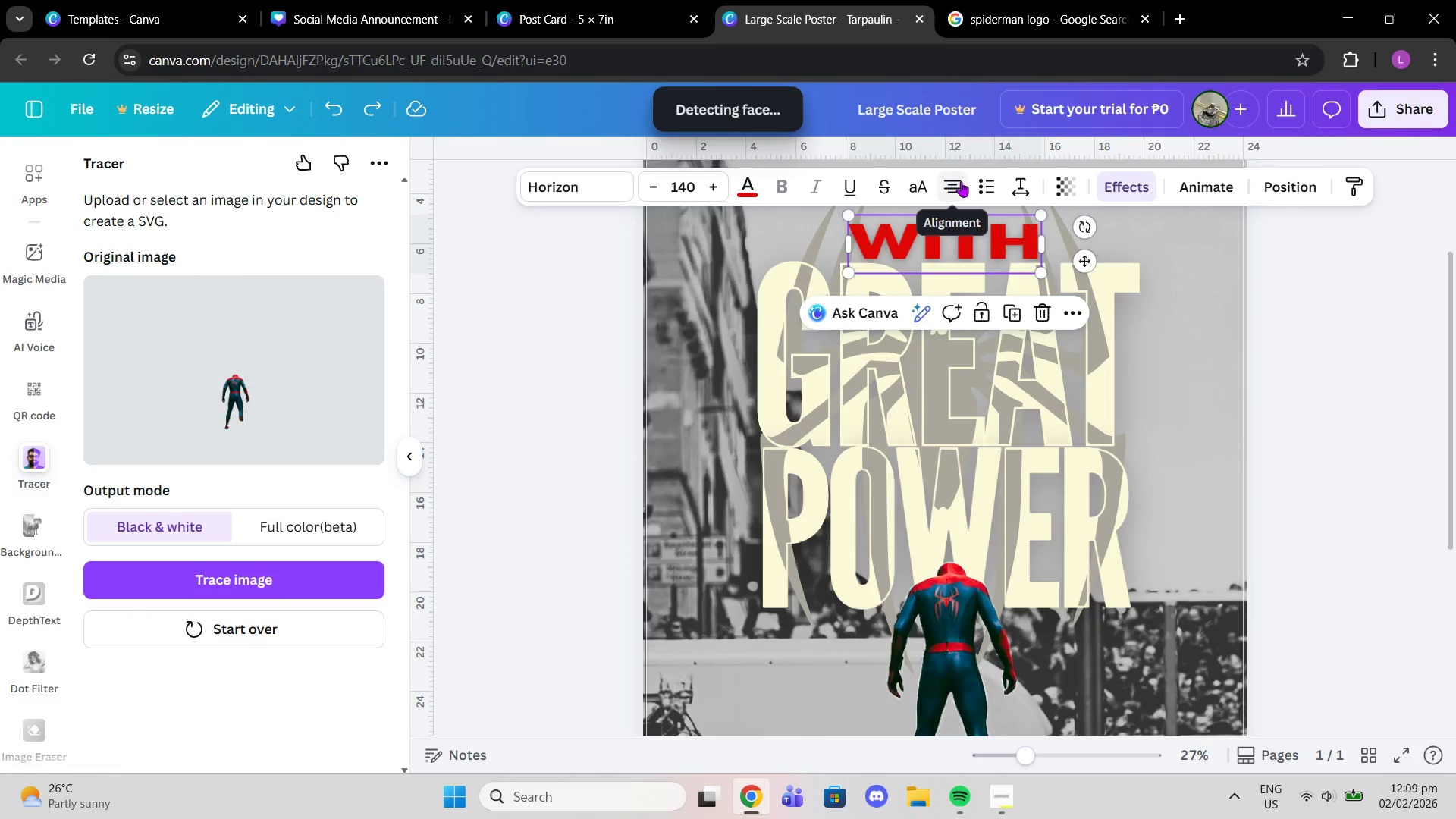 
key(Control+Z)
 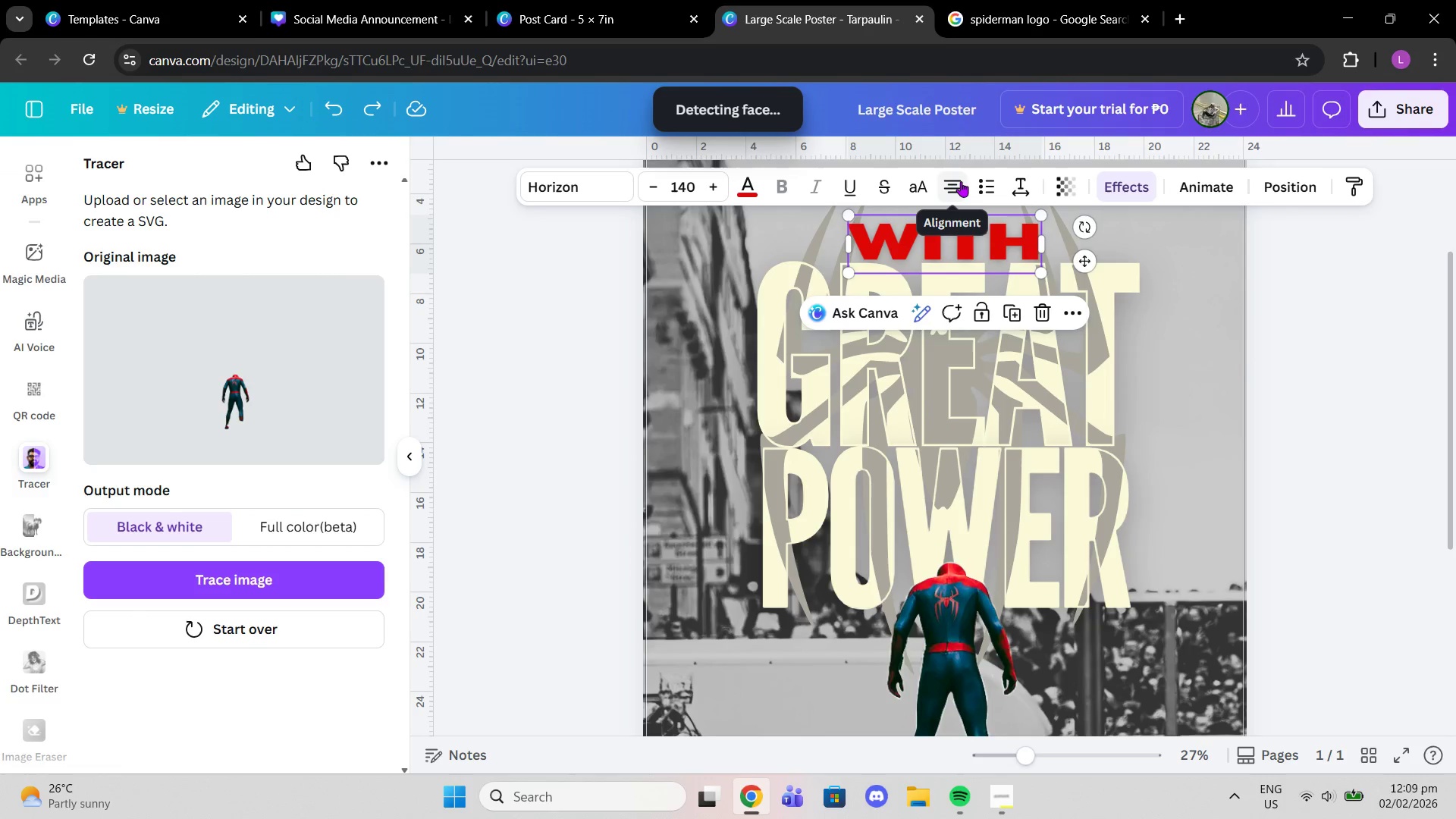 
key(Control+Z)
 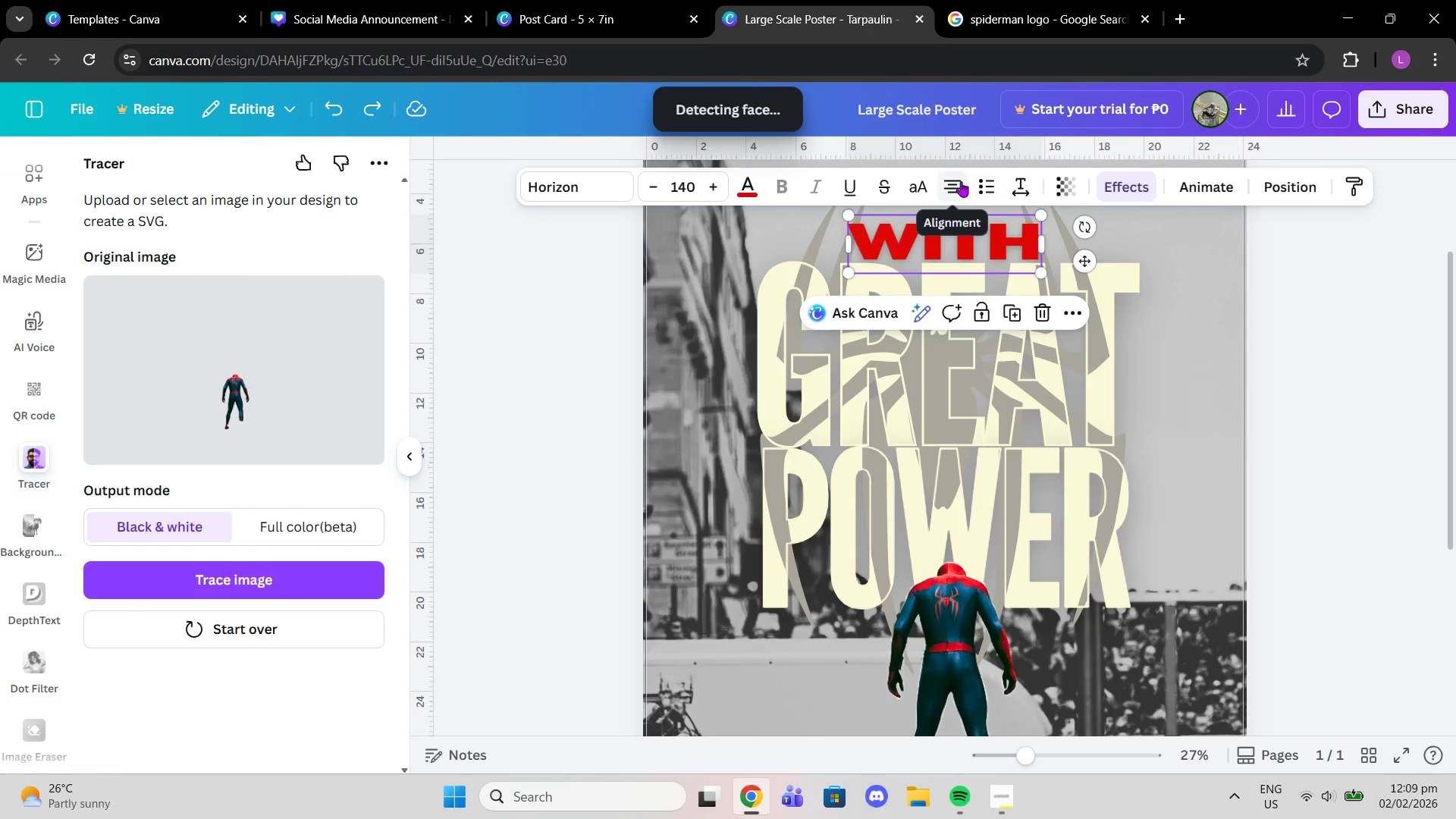 
key(Control+Z)
 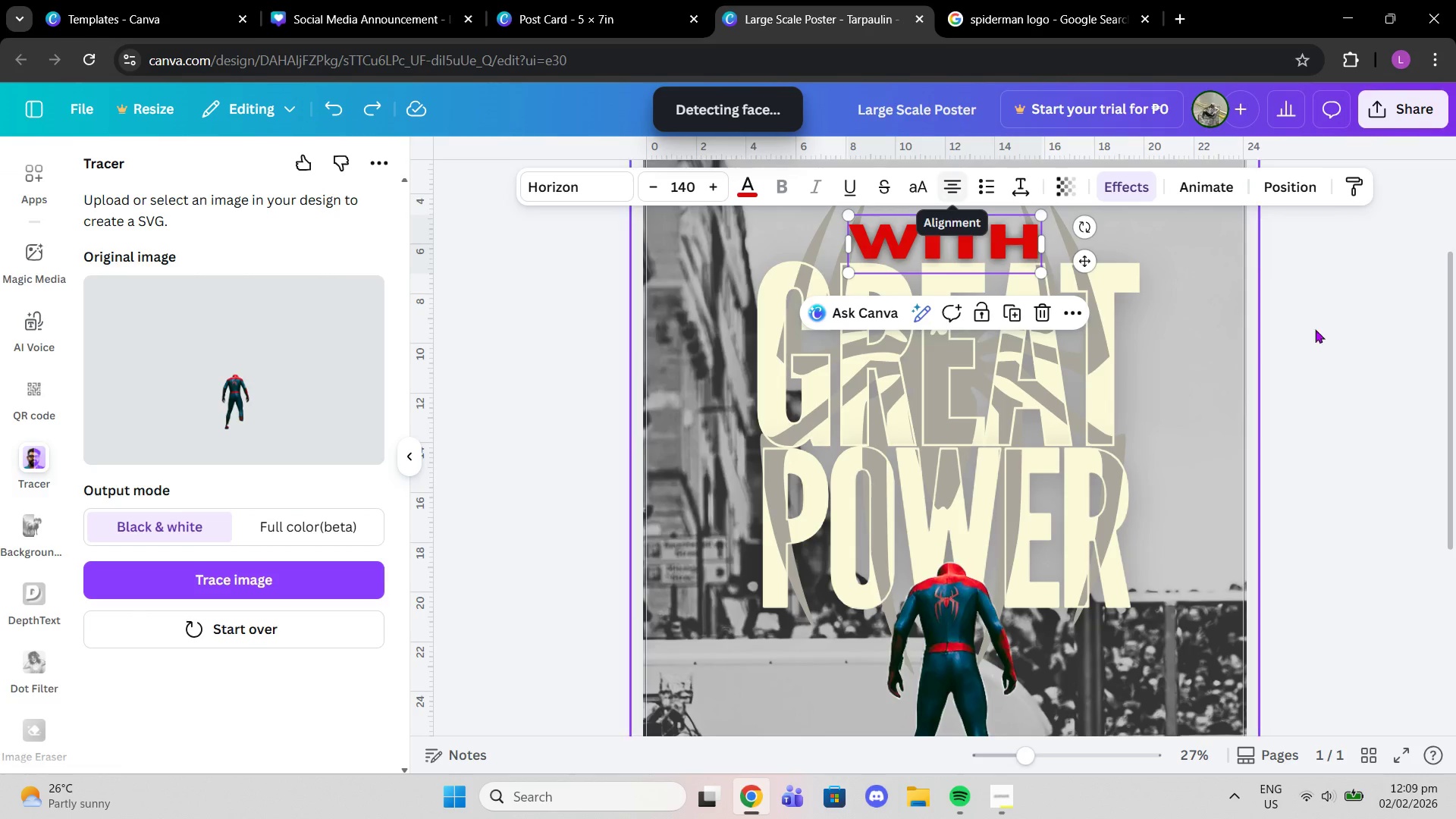 
left_click([1362, 340])
 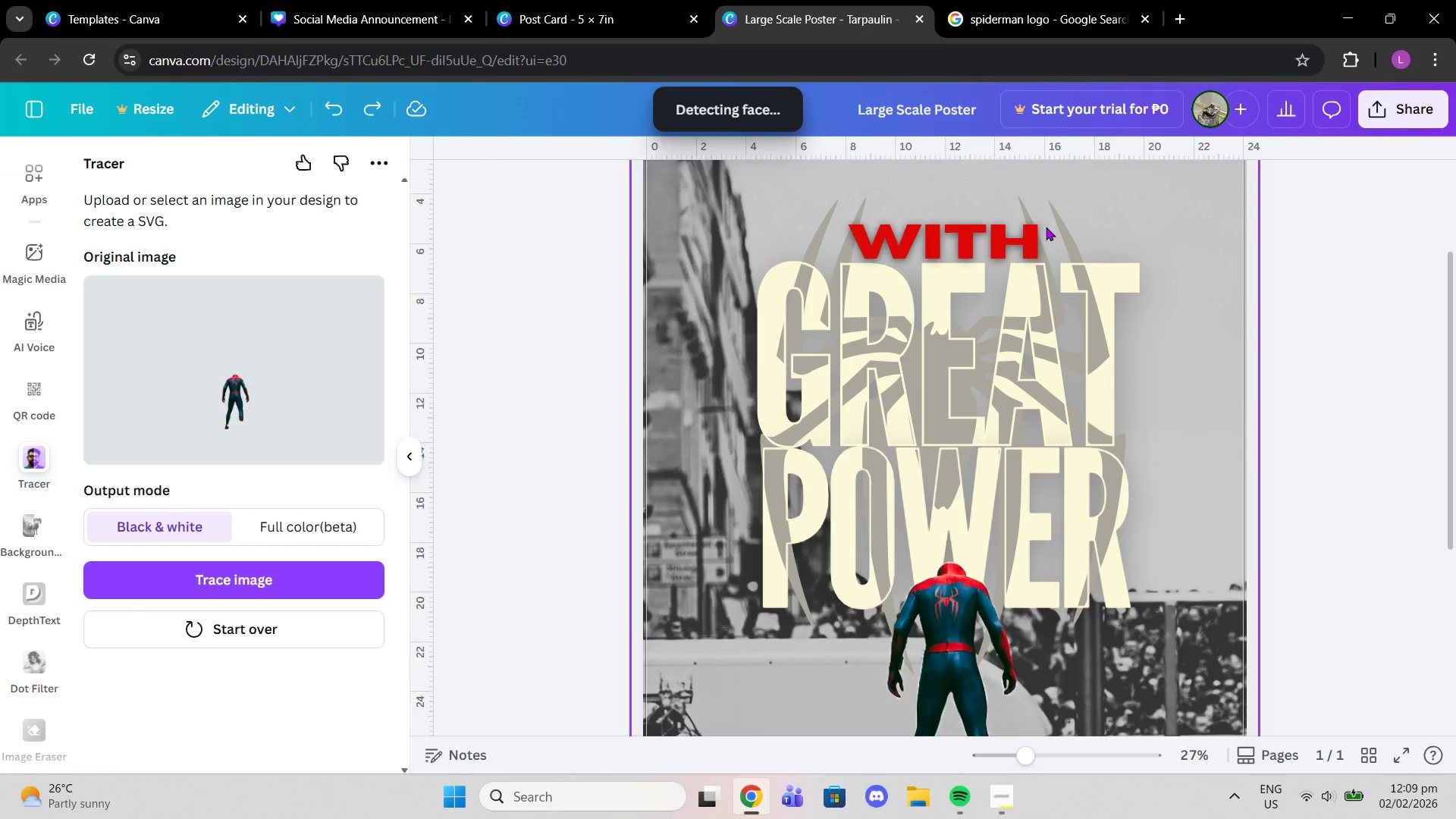 
left_click([1053, 218])
 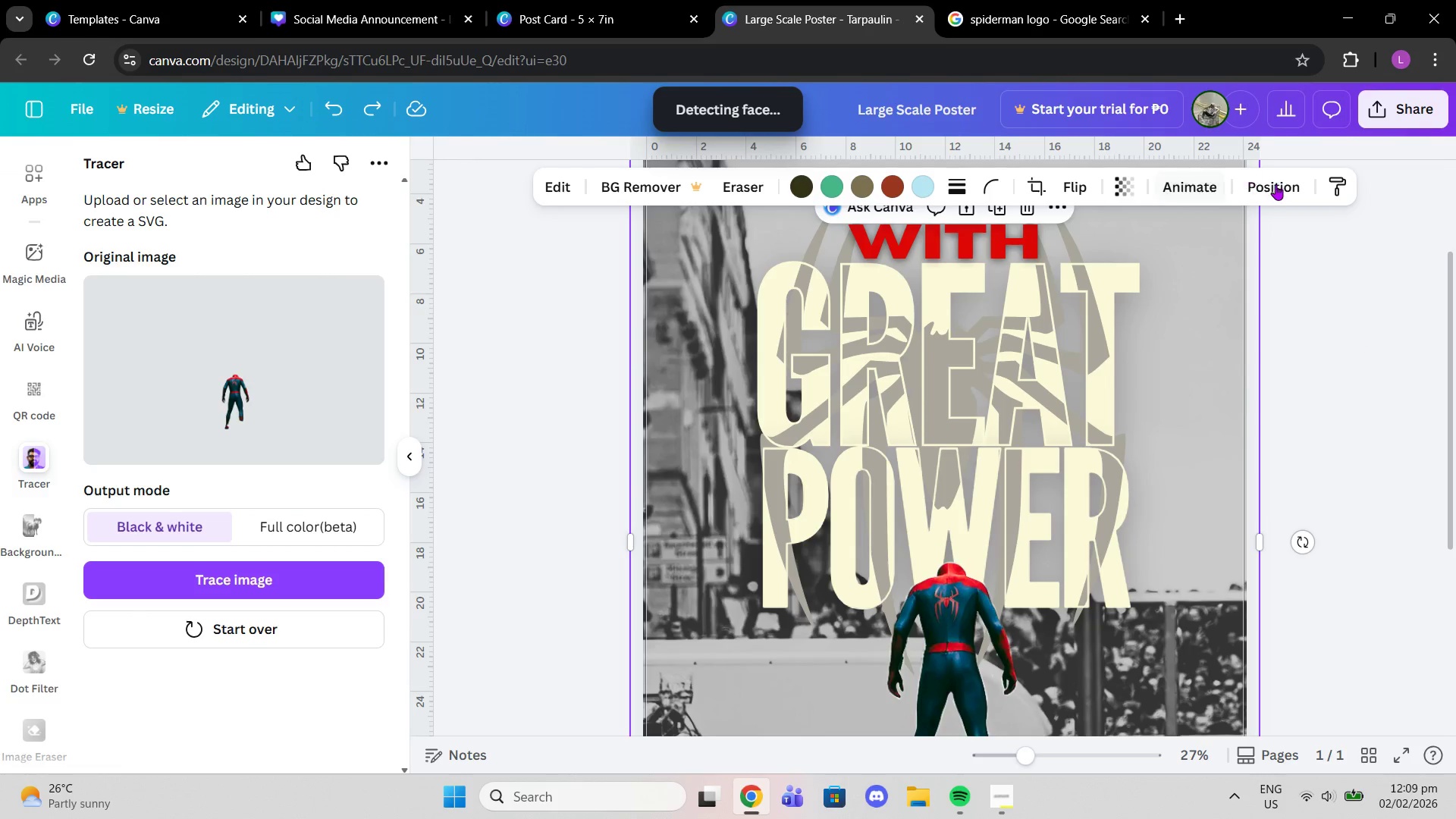 
left_click([1279, 185])
 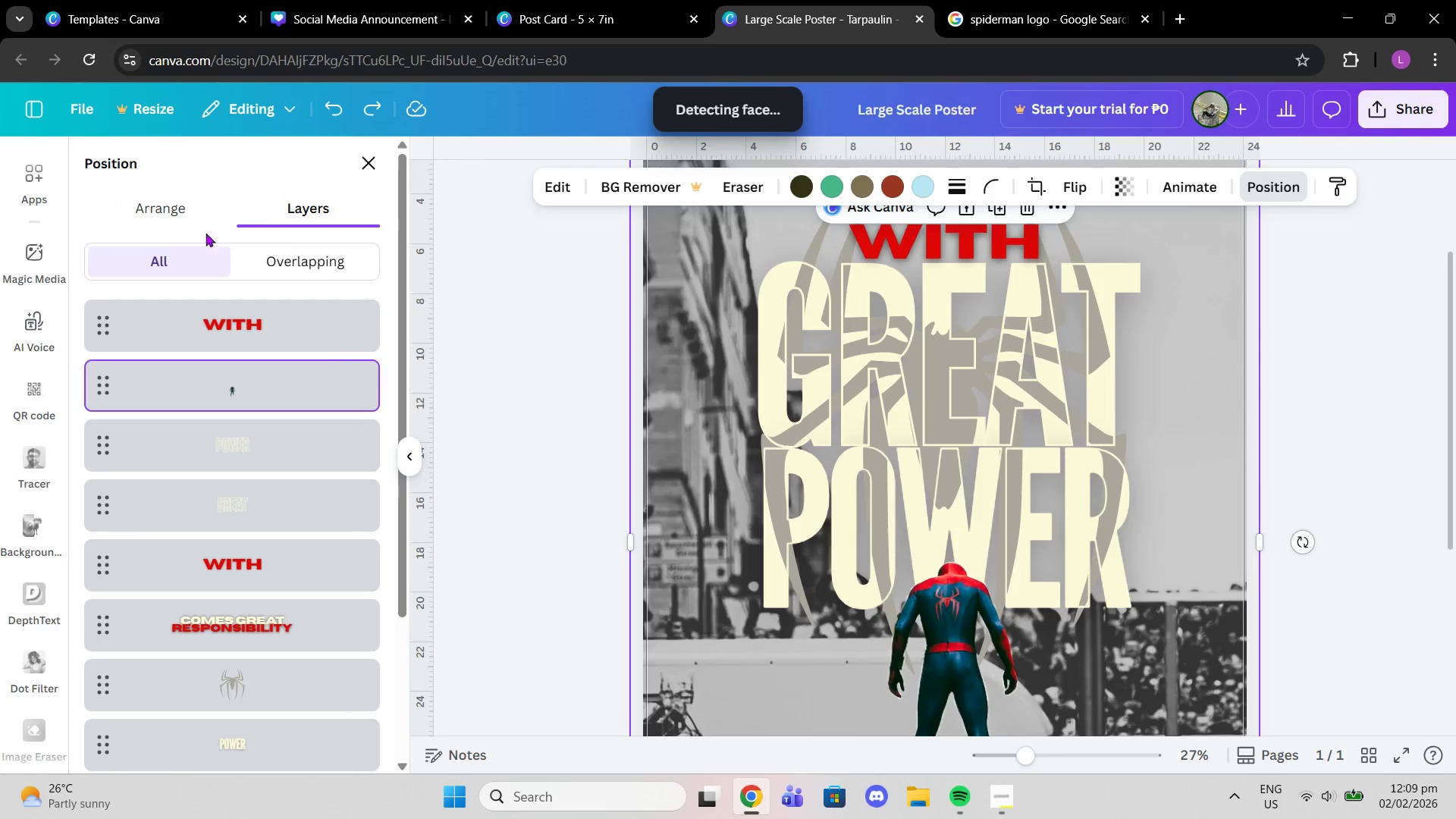 
left_click([187, 223])
 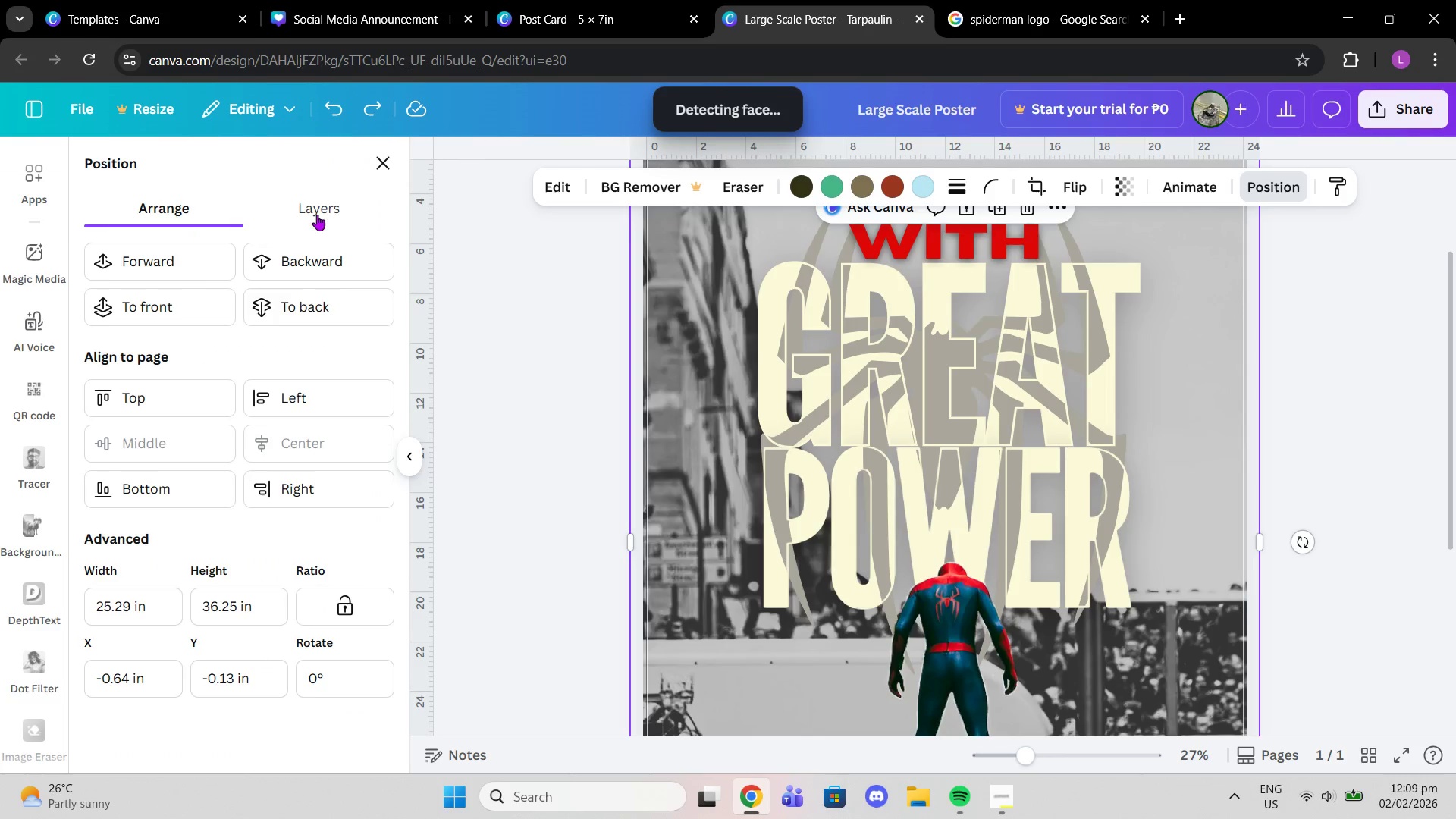 
left_click([317, 215])
 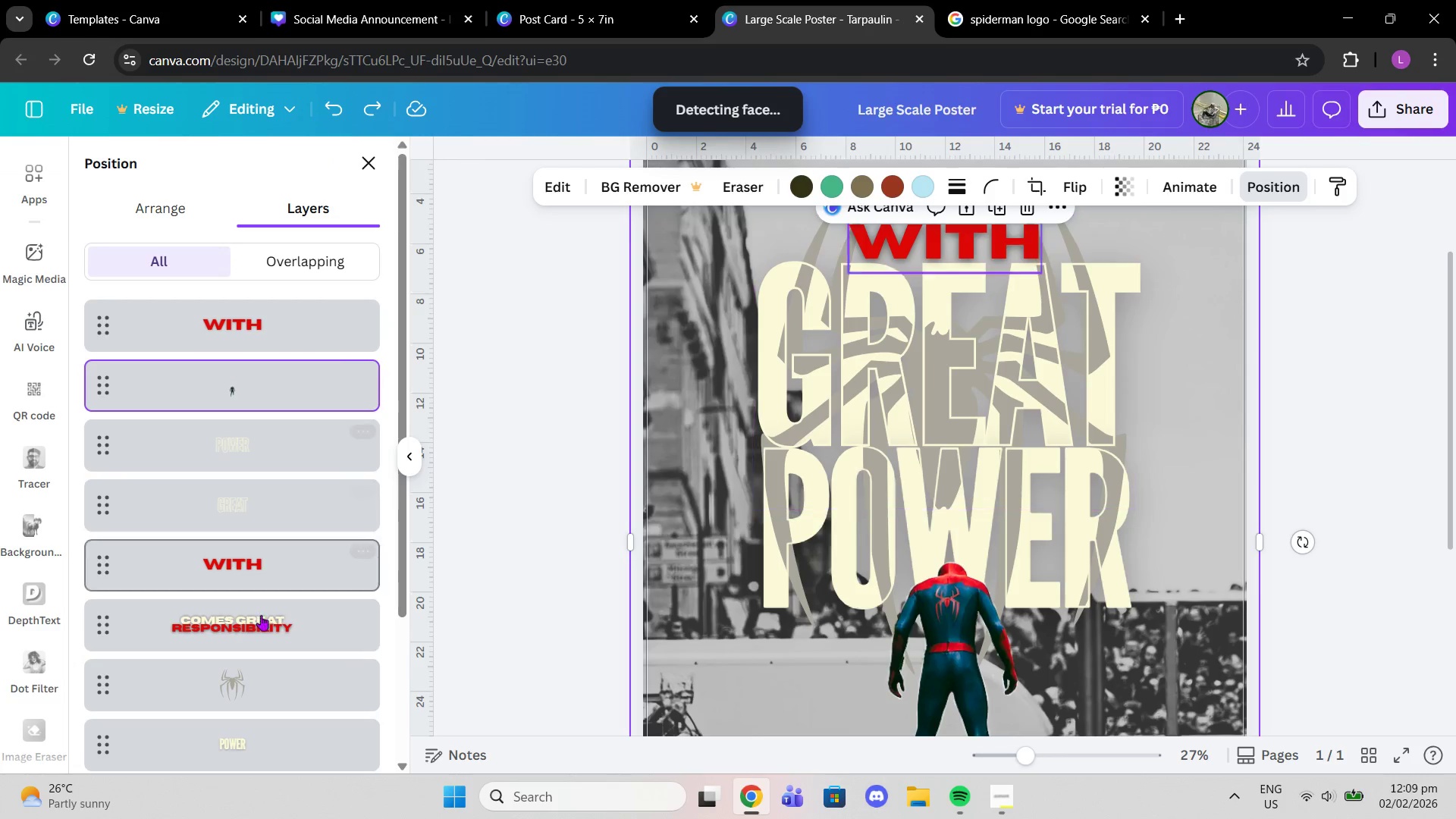 
left_click([262, 676])
 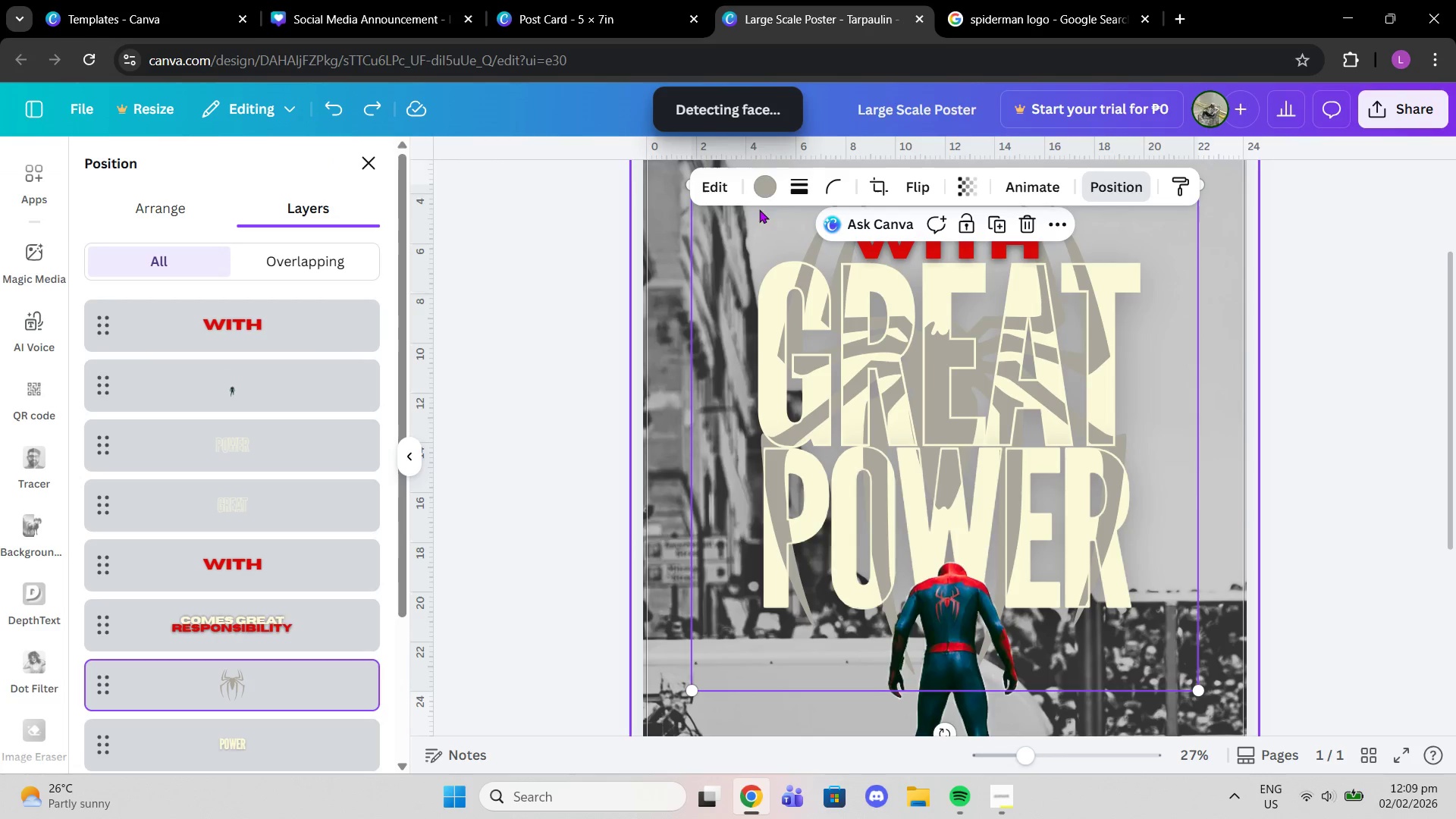 
left_click([770, 181])
 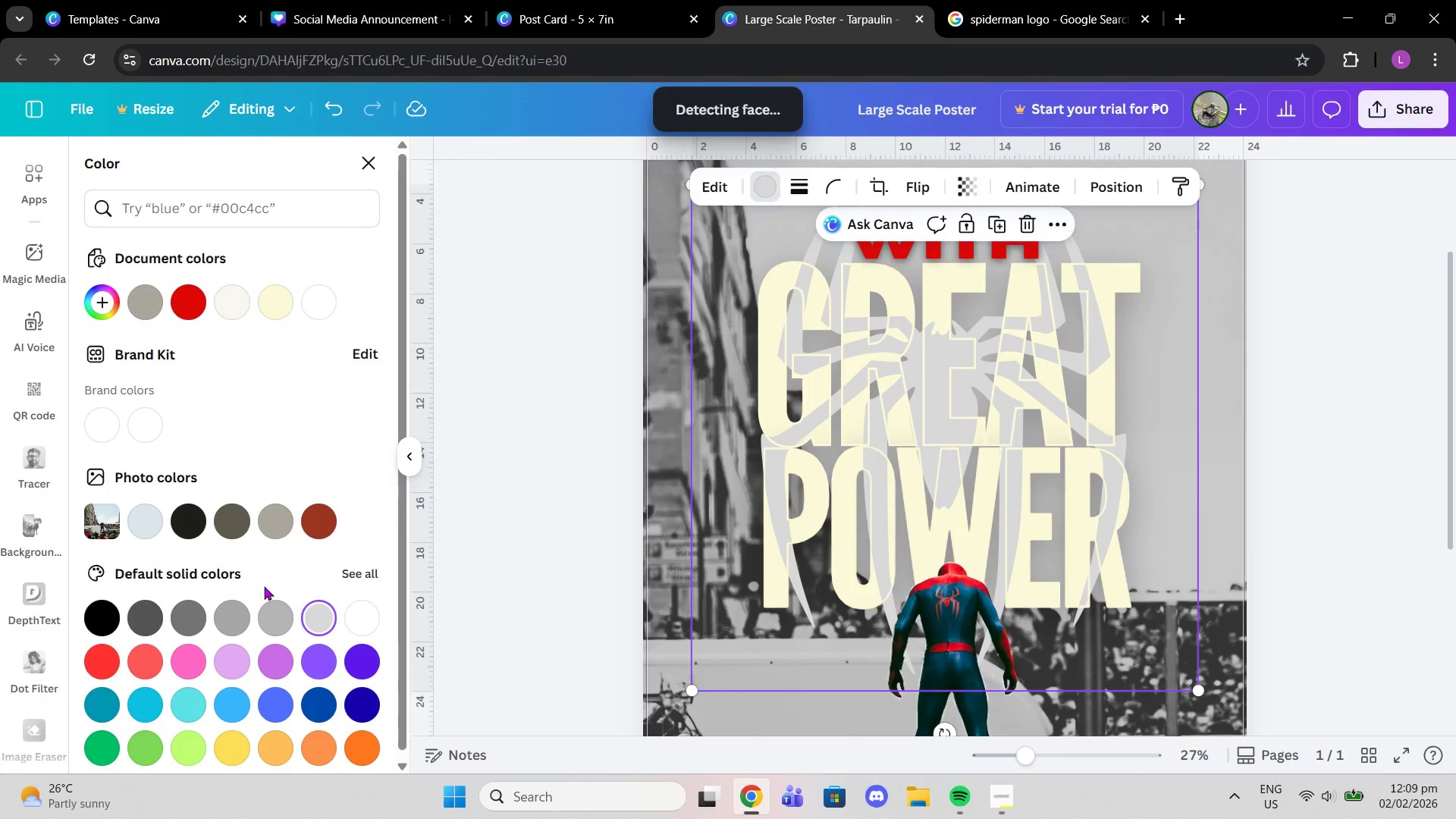 
left_click([121, 526])
 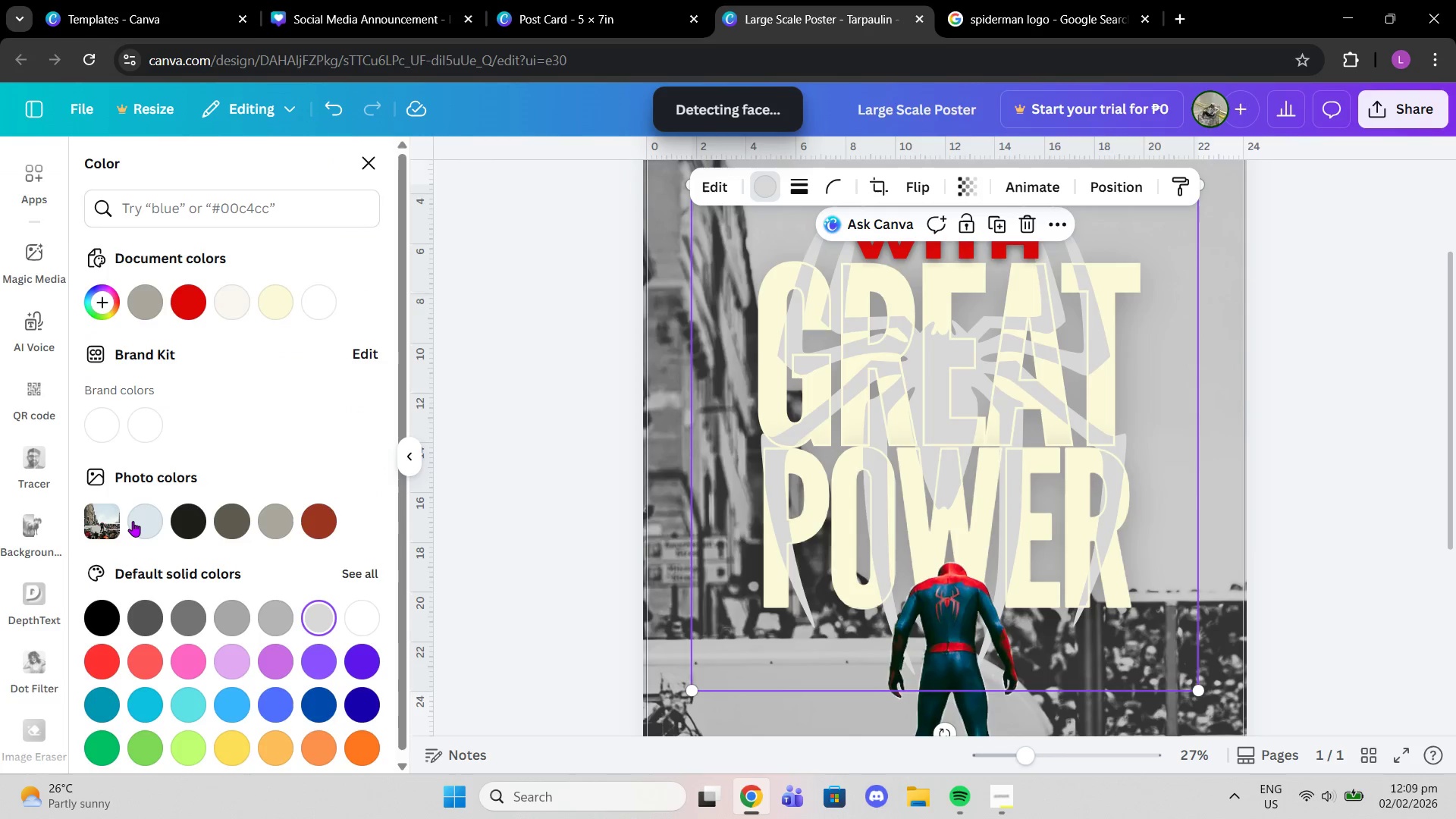 
left_click([134, 521])
 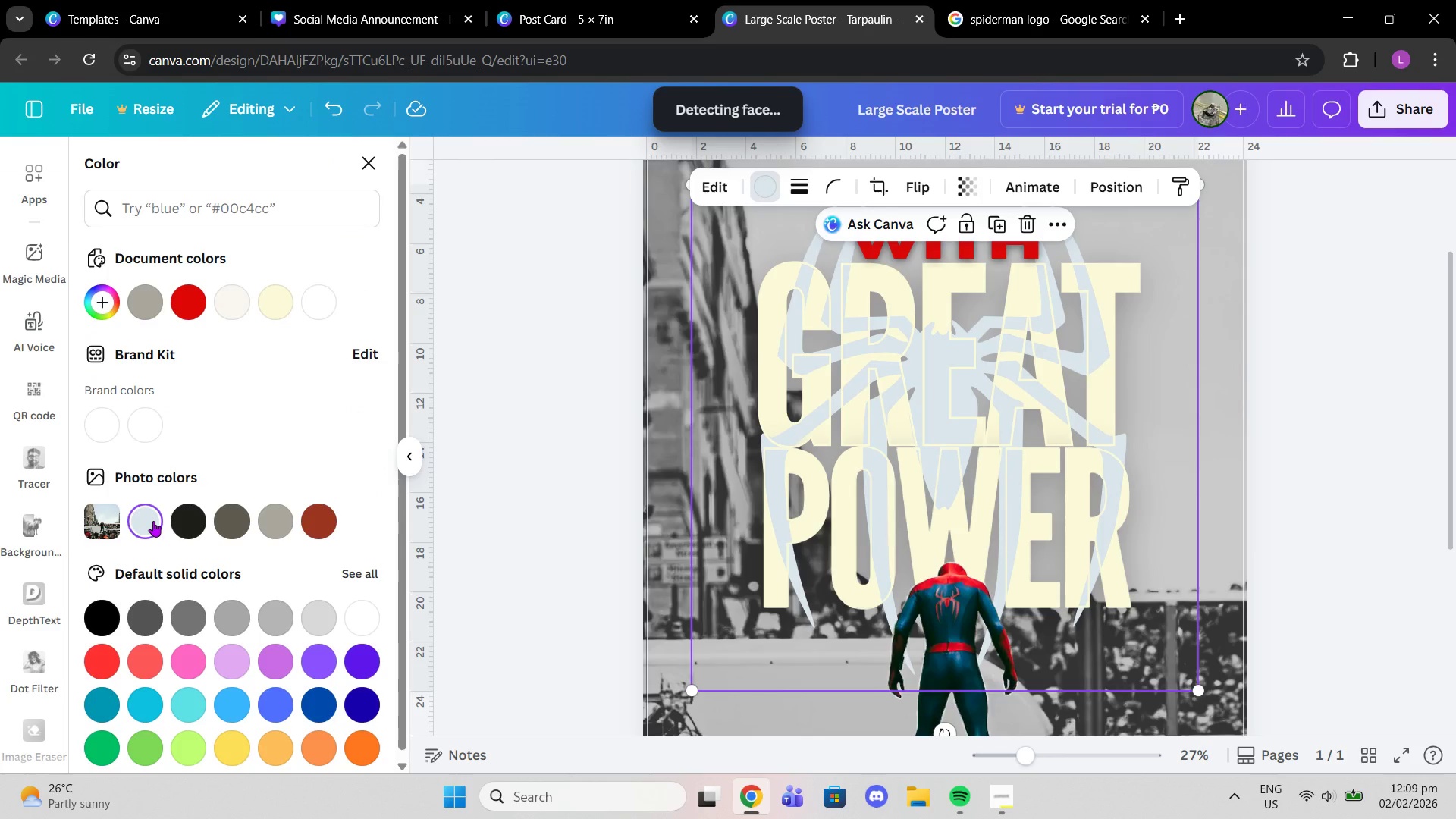 
left_click([153, 521])
 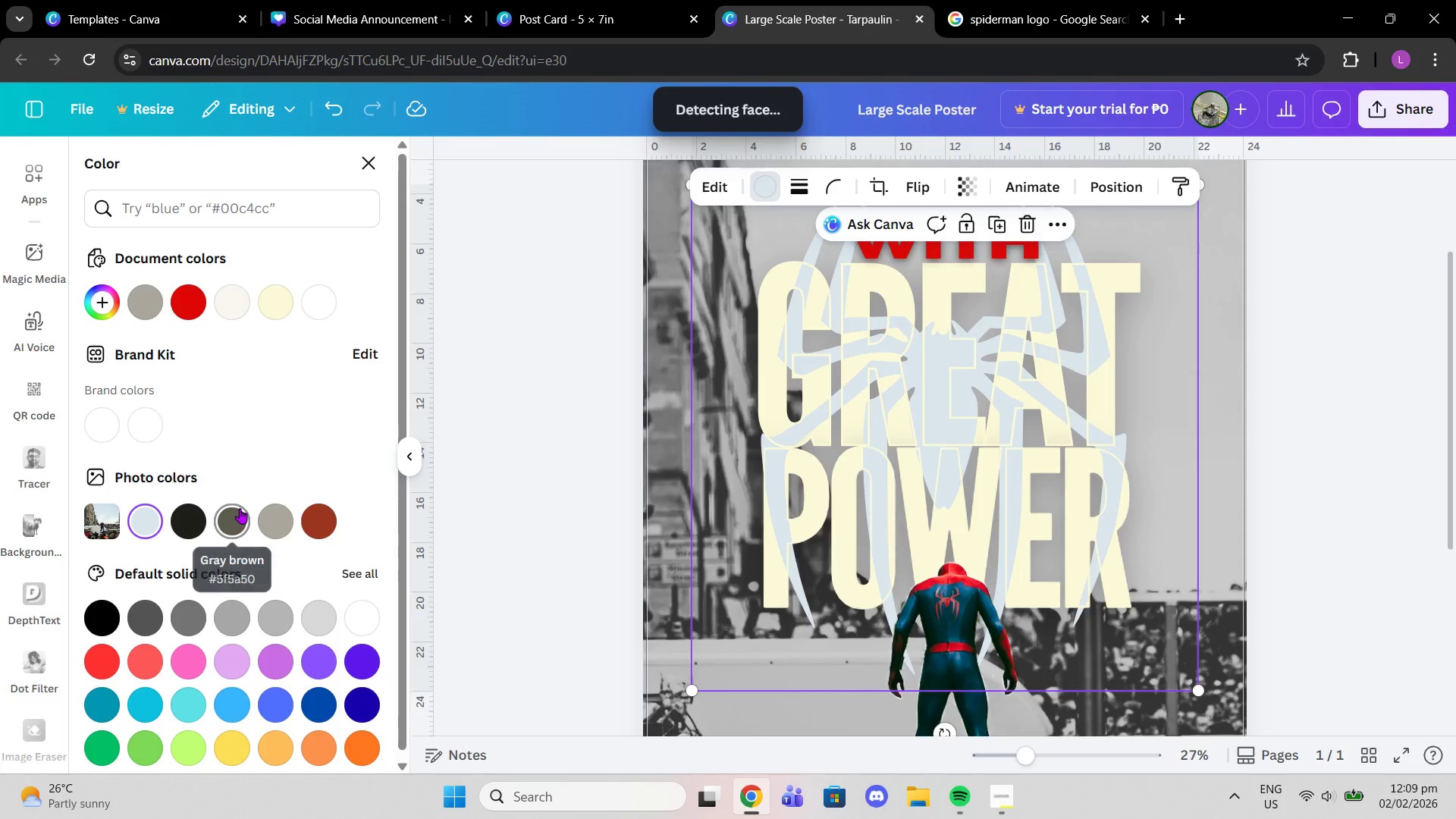 
left_click([240, 508])
 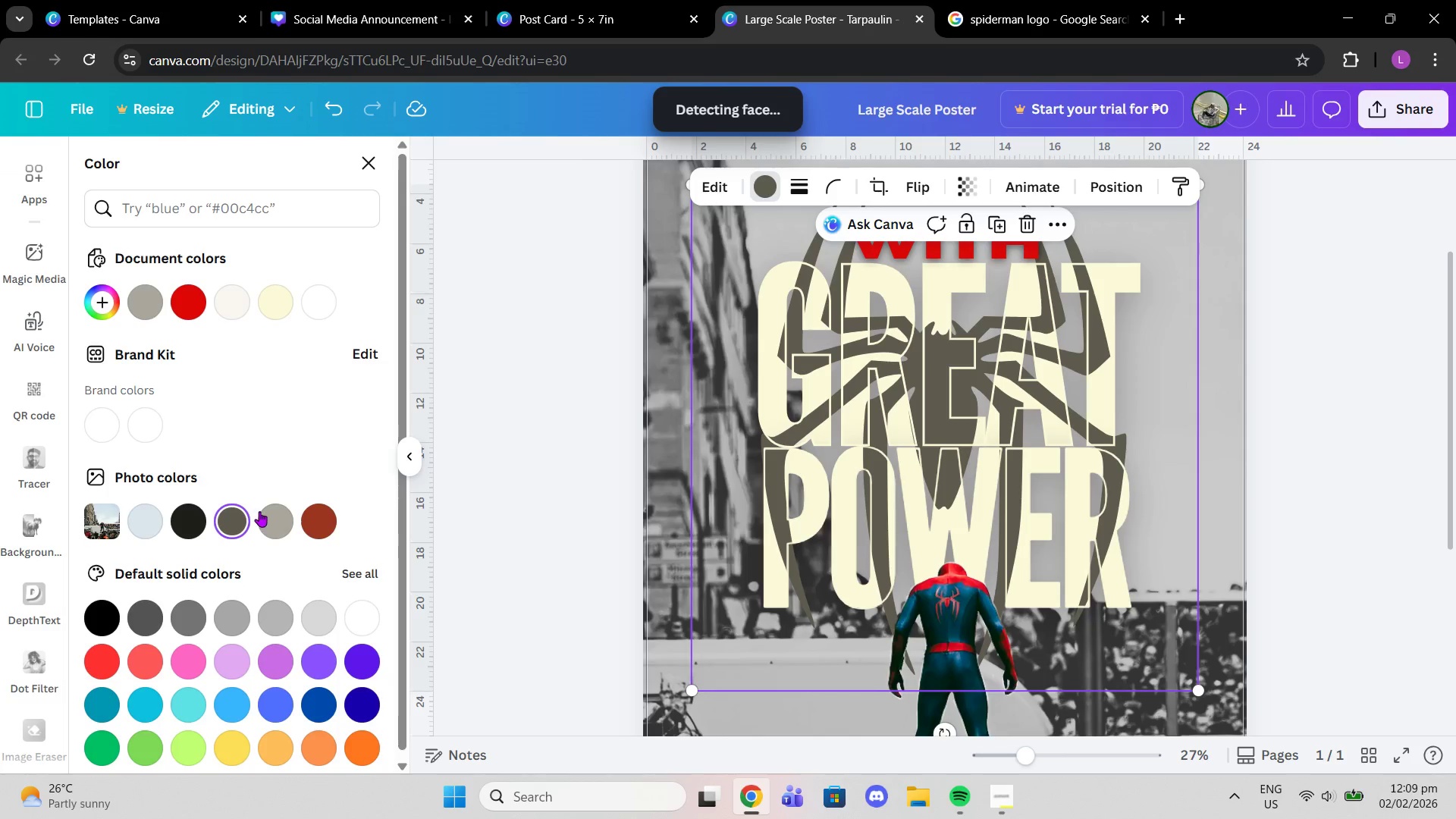 
left_click([259, 511])
 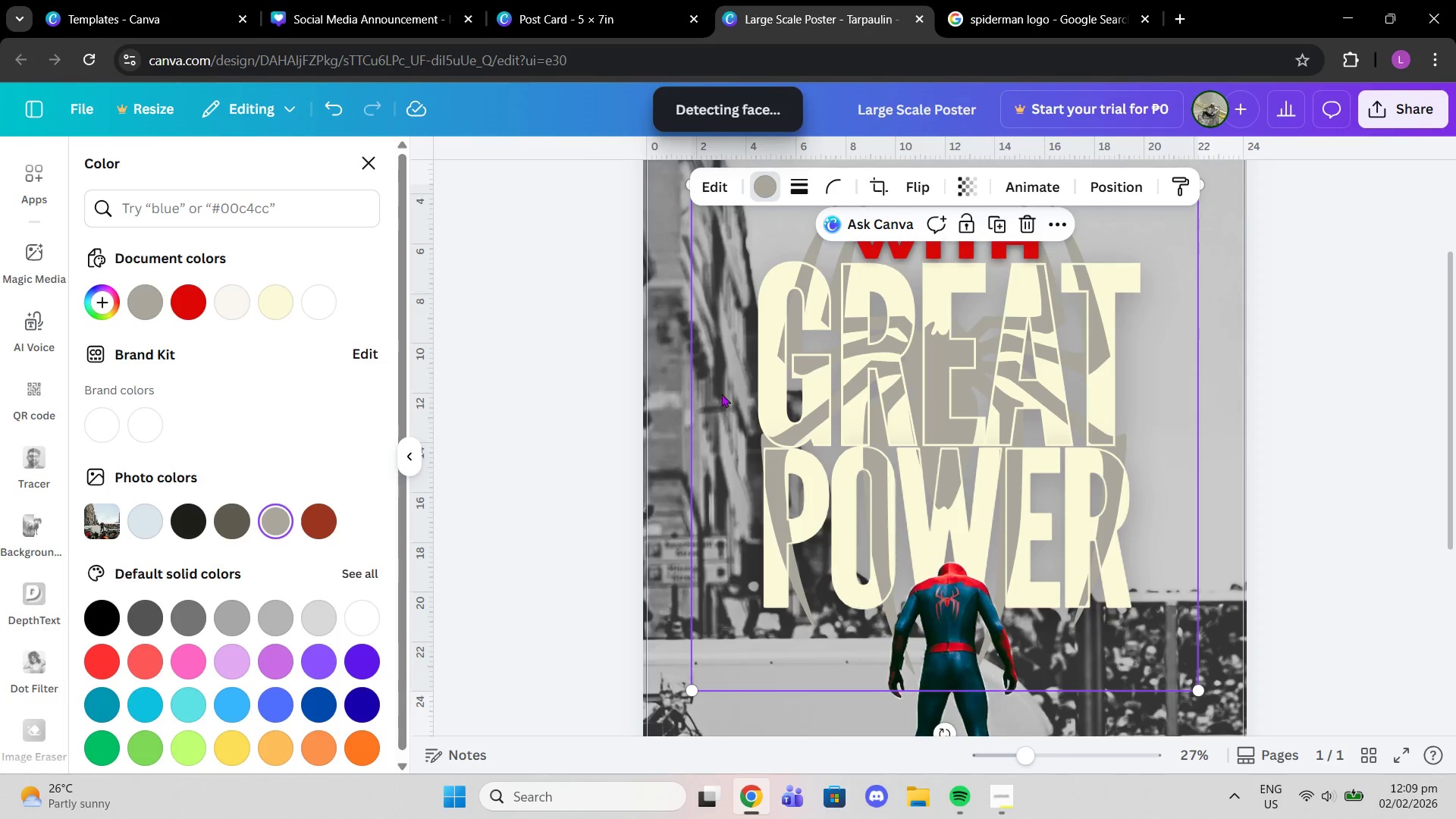 
scroll: coordinate [1034, 335], scroll_direction: up, amount: 2.0
 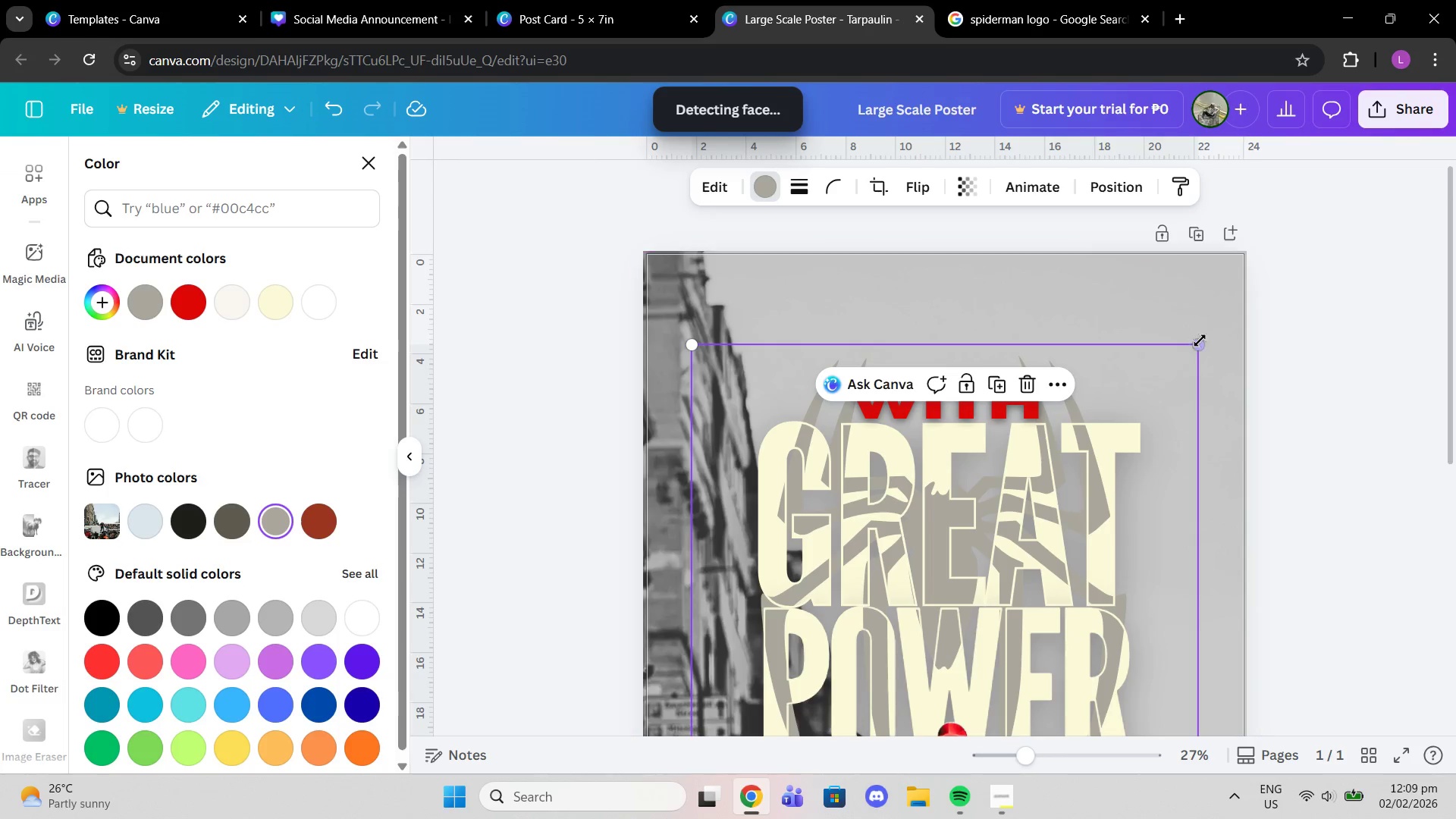 
left_click_drag(start_coordinate=[1200, 340], to_coordinate=[1081, 486])
 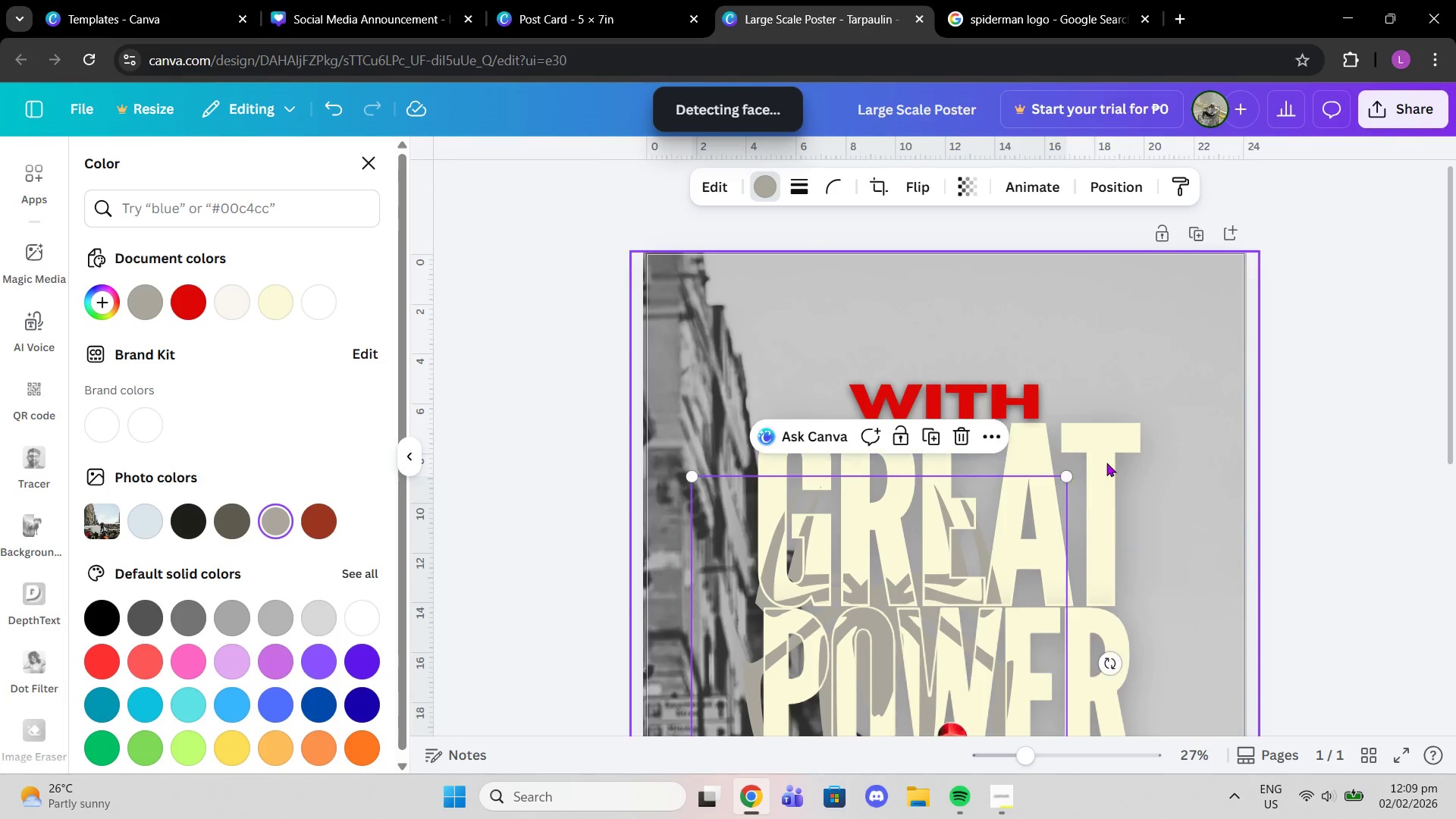 
scroll: coordinate [1106, 463], scroll_direction: down, amount: 2.0
 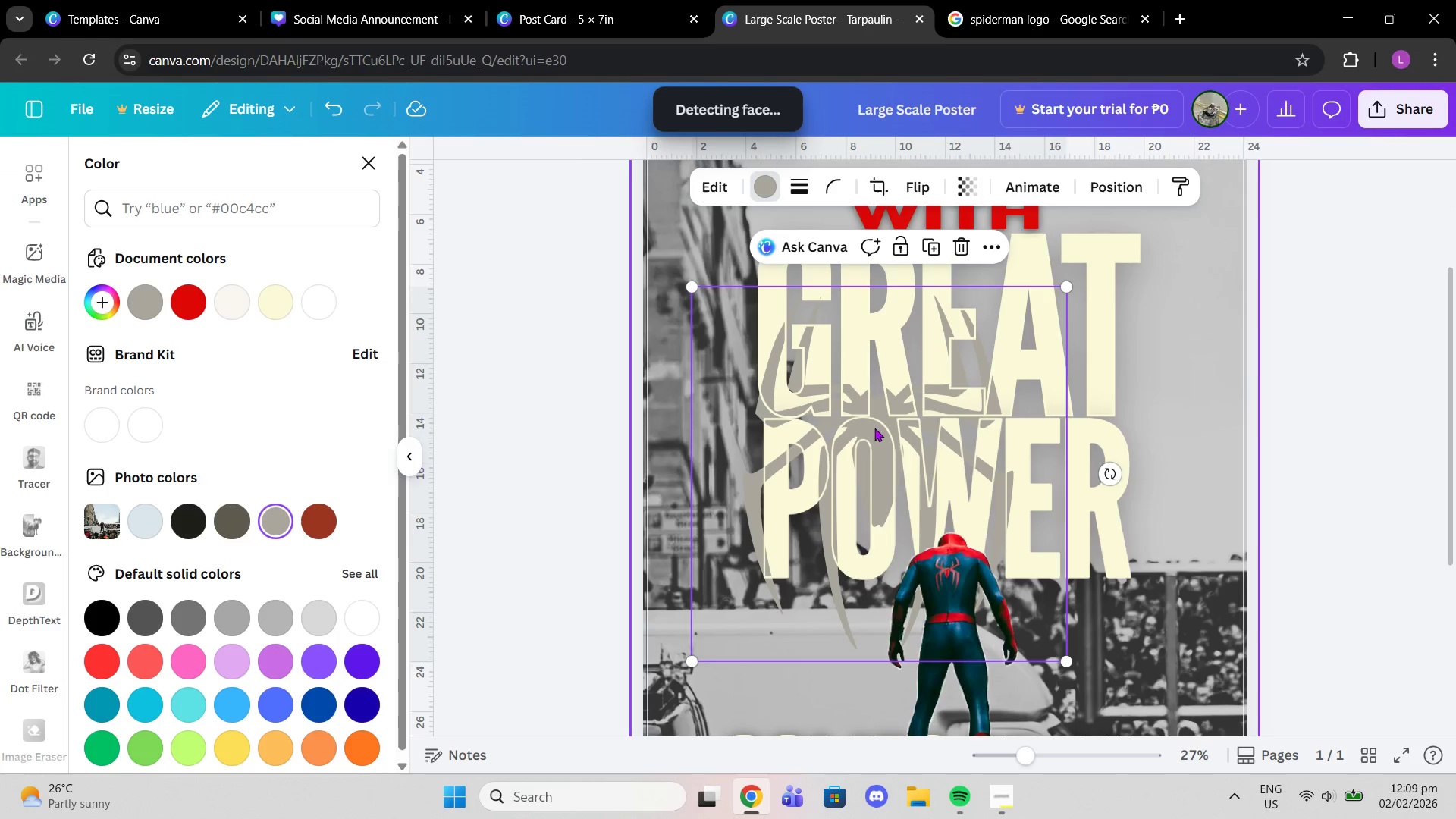 
left_click_drag(start_coordinate=[874, 419], to_coordinate=[948, 397])
 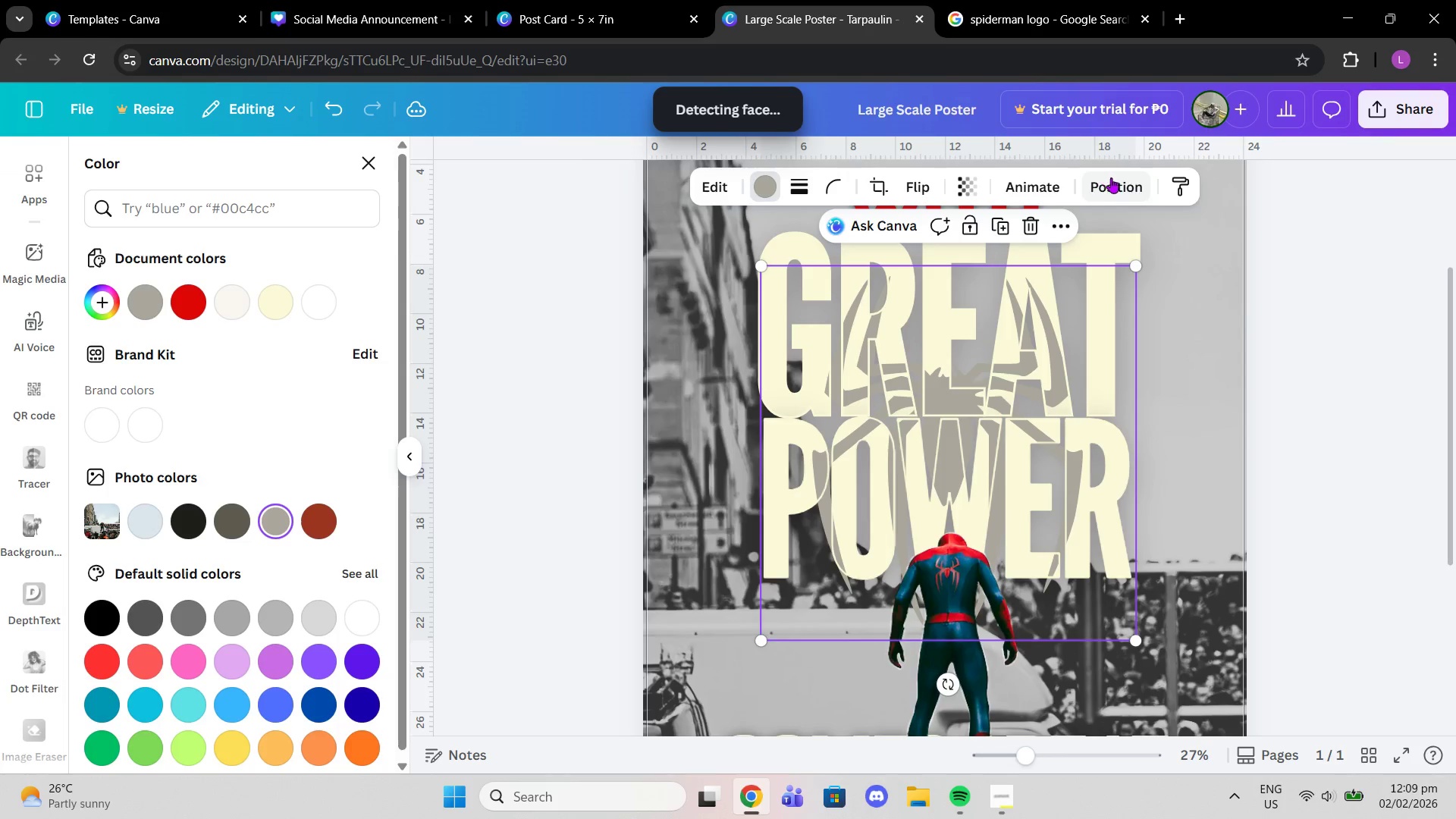 
left_click([1112, 185])
 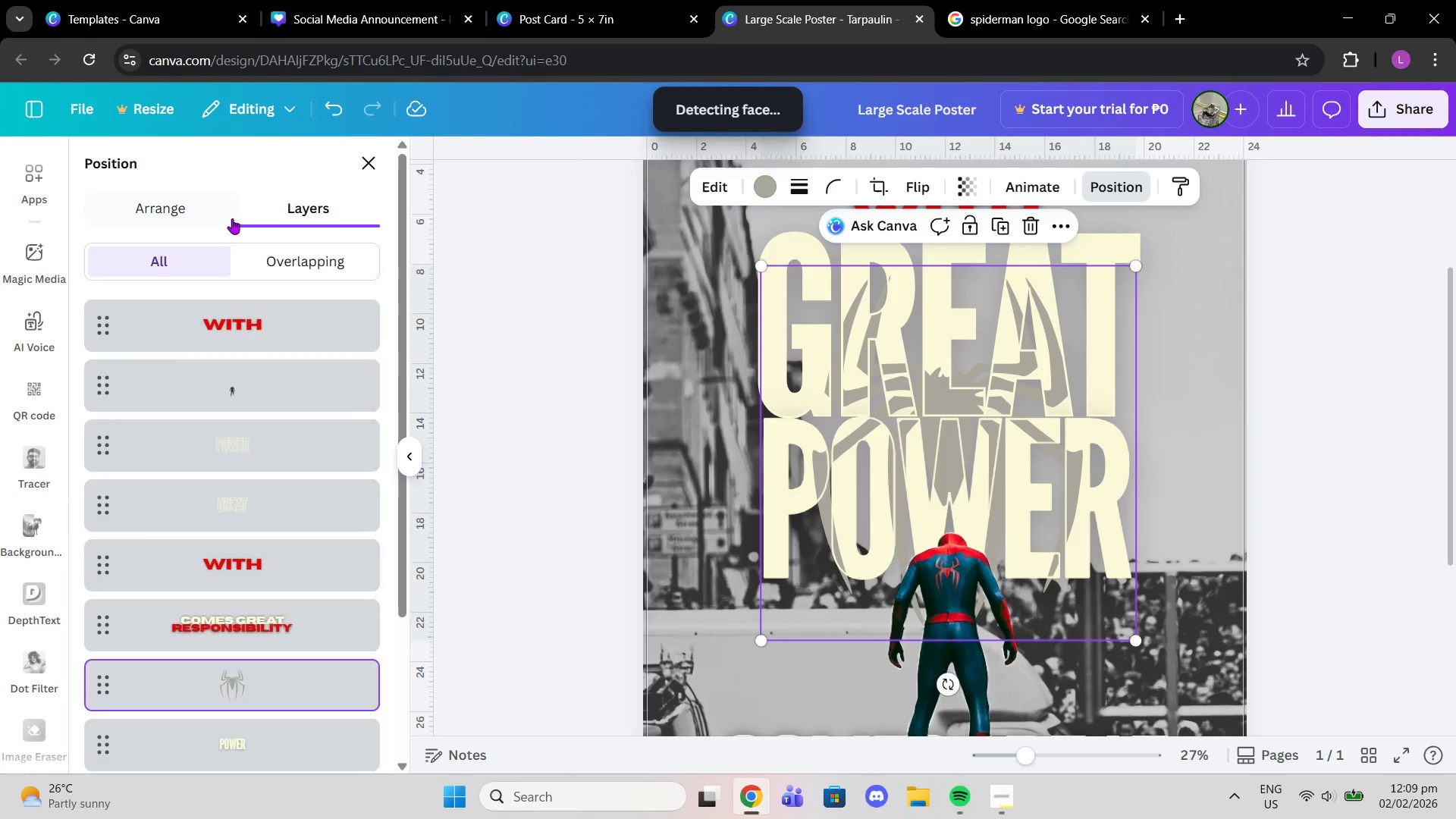 
double_click([189, 207])
 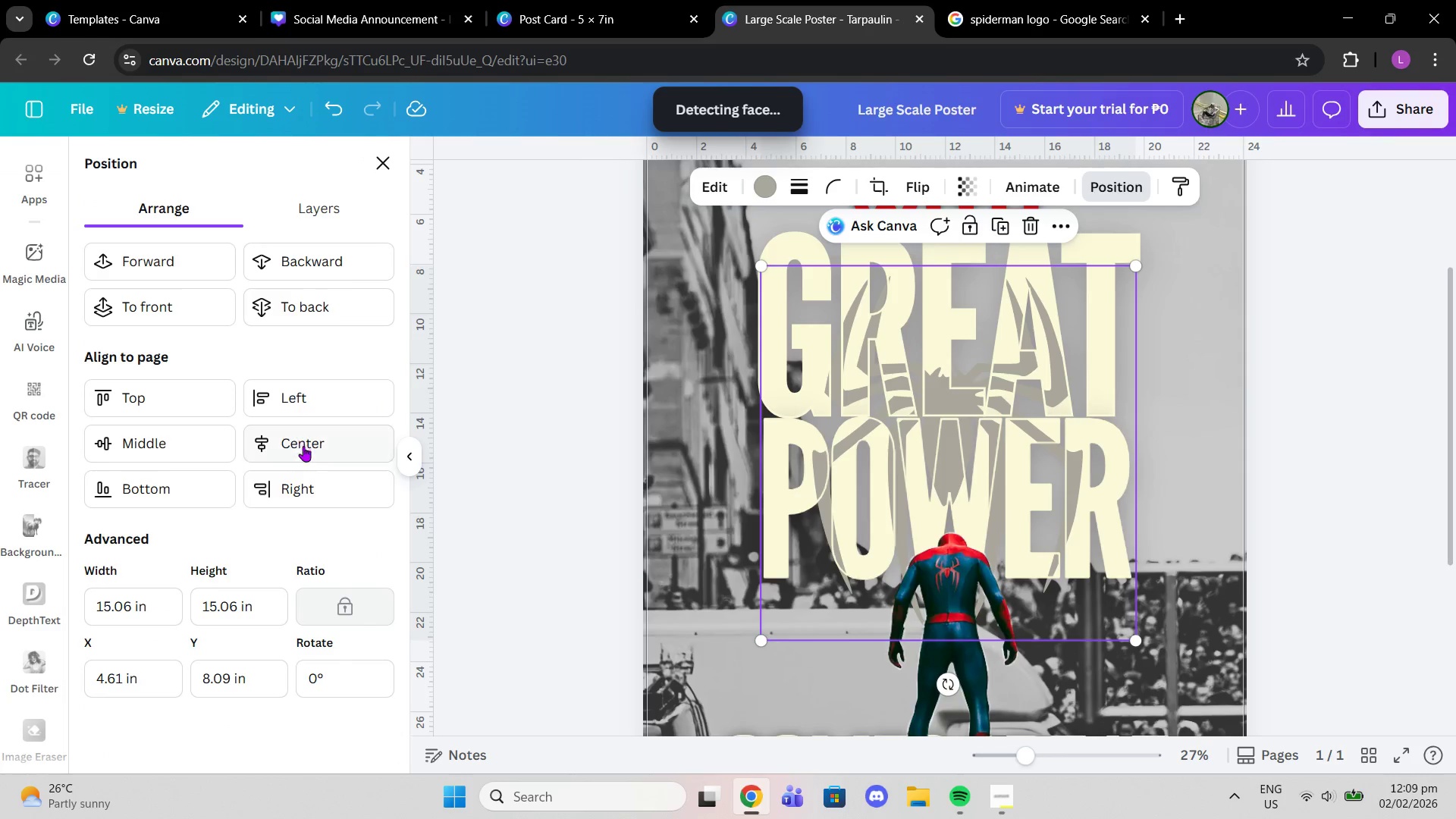 
left_click([304, 448])
 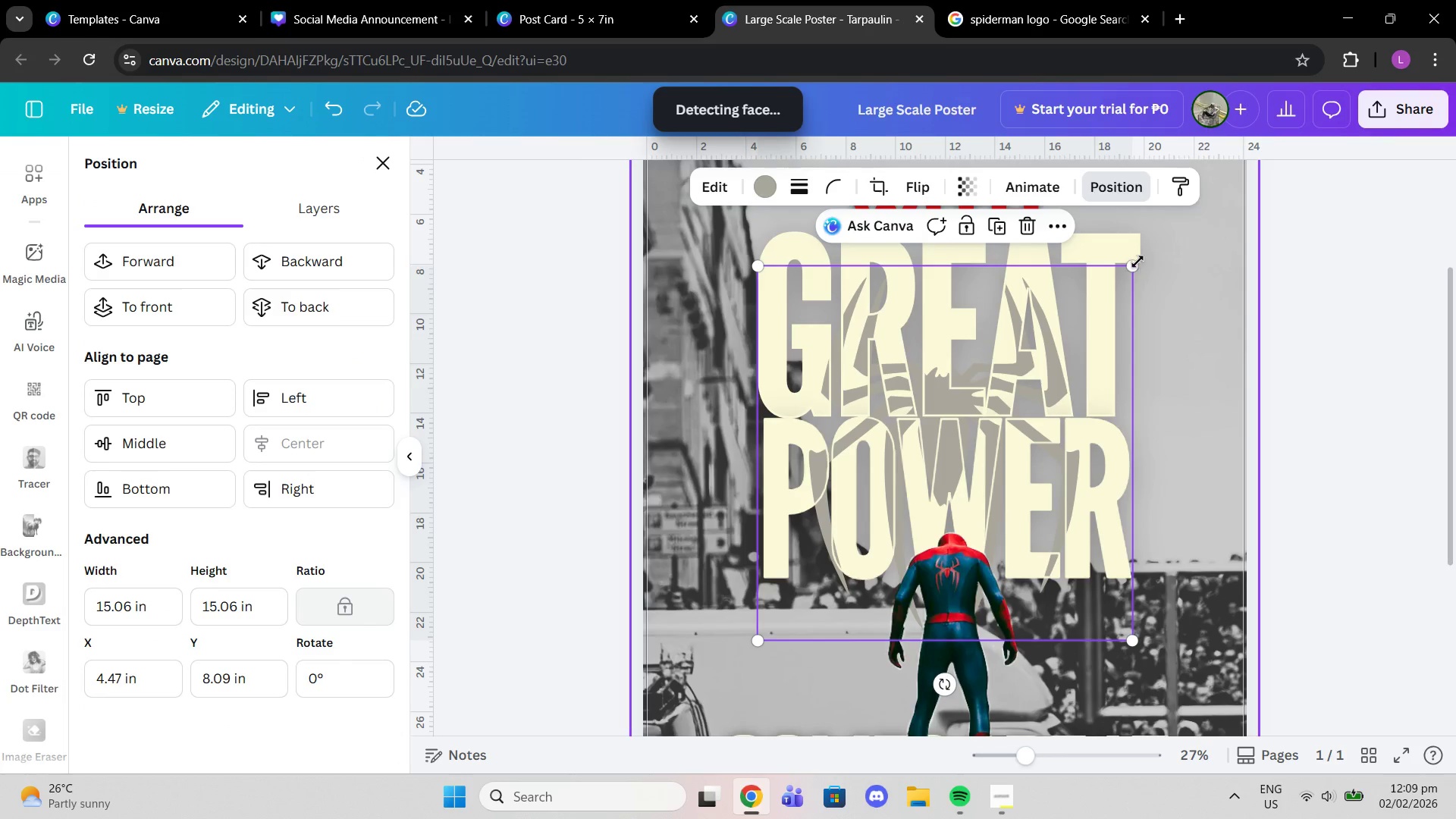 
left_click_drag(start_coordinate=[1135, 262], to_coordinate=[1310, 177])
 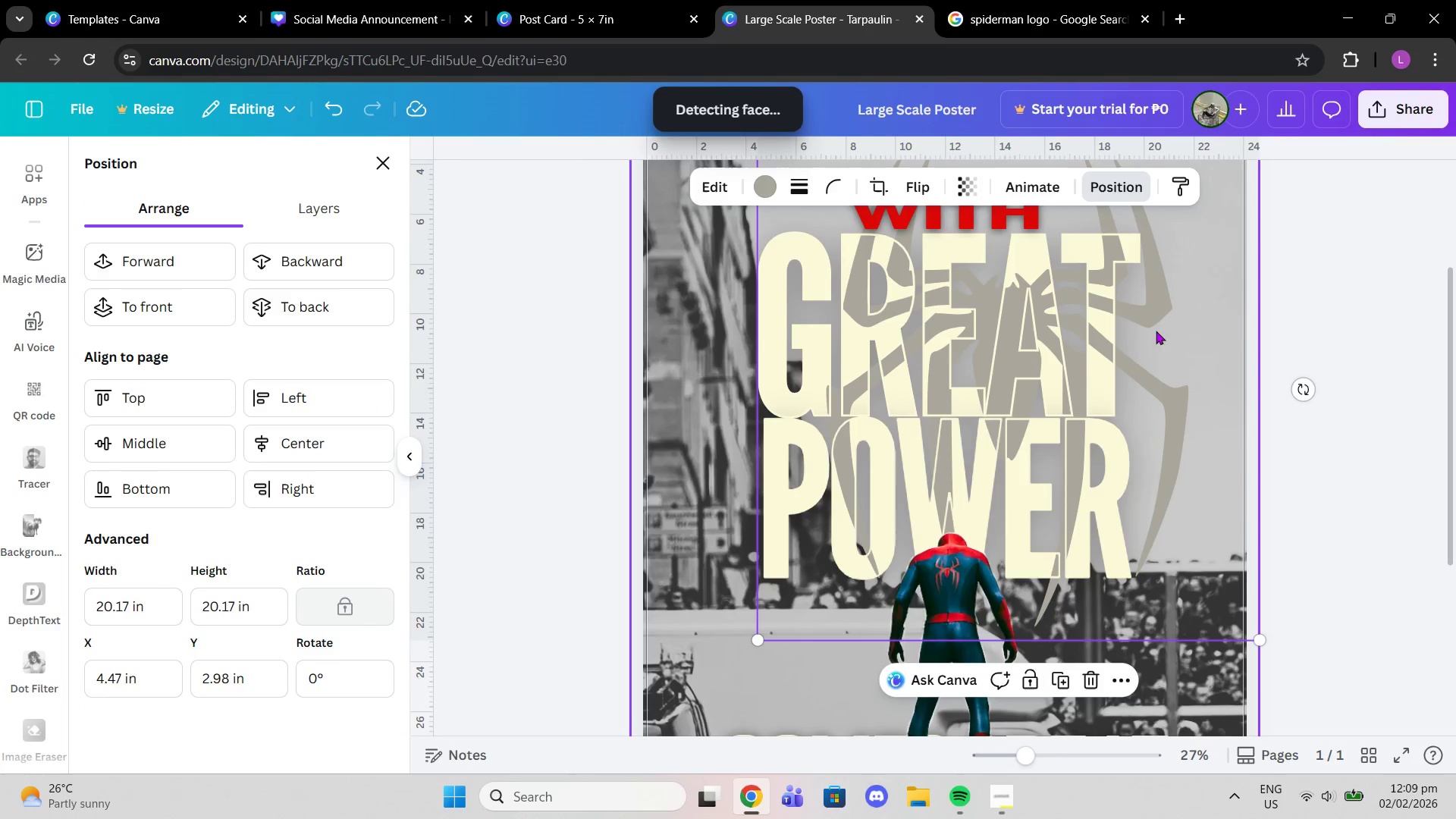 
left_click_drag(start_coordinate=[1156, 331], to_coordinate=[1156, 360])
 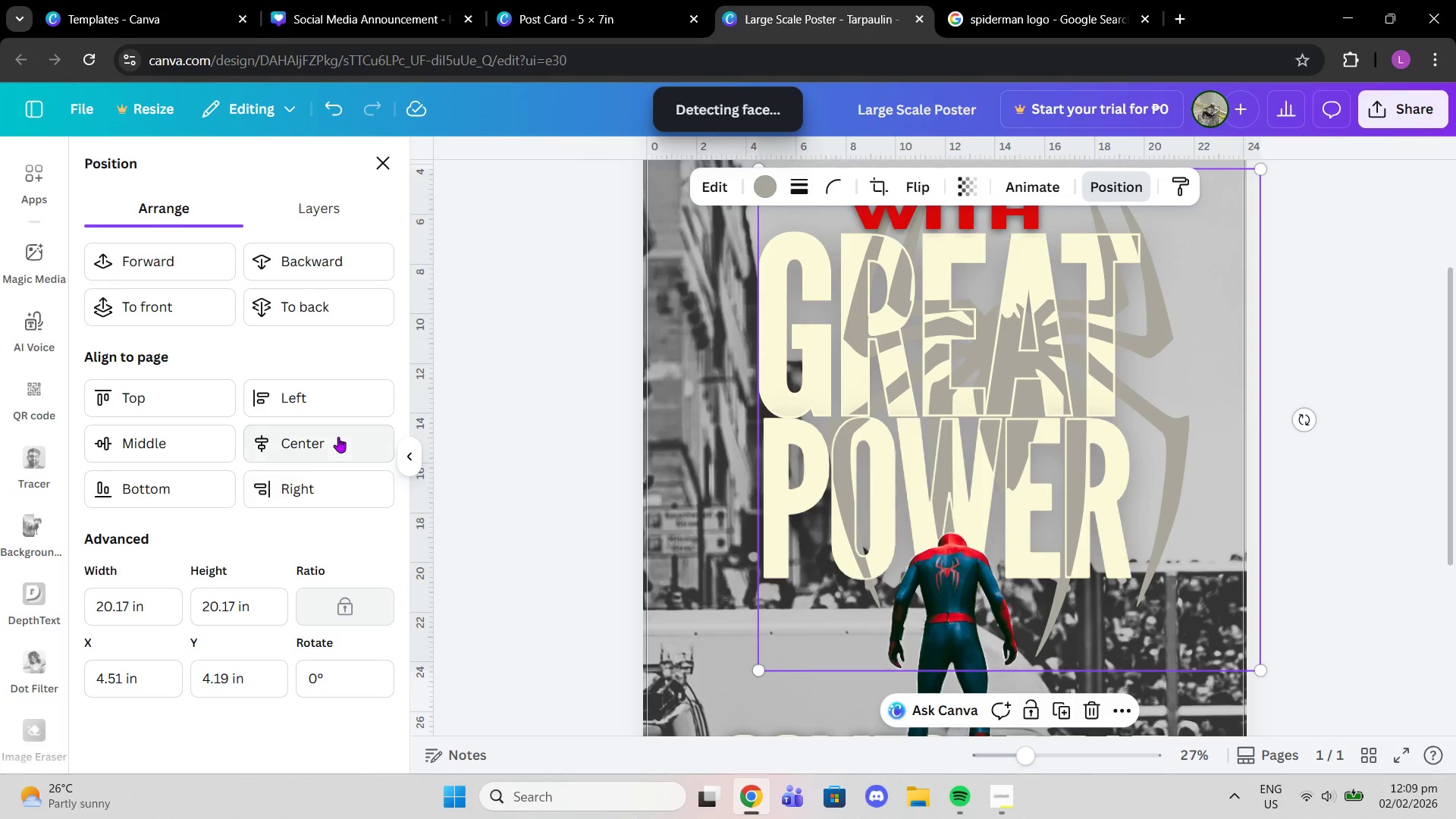 
left_click([338, 437])
 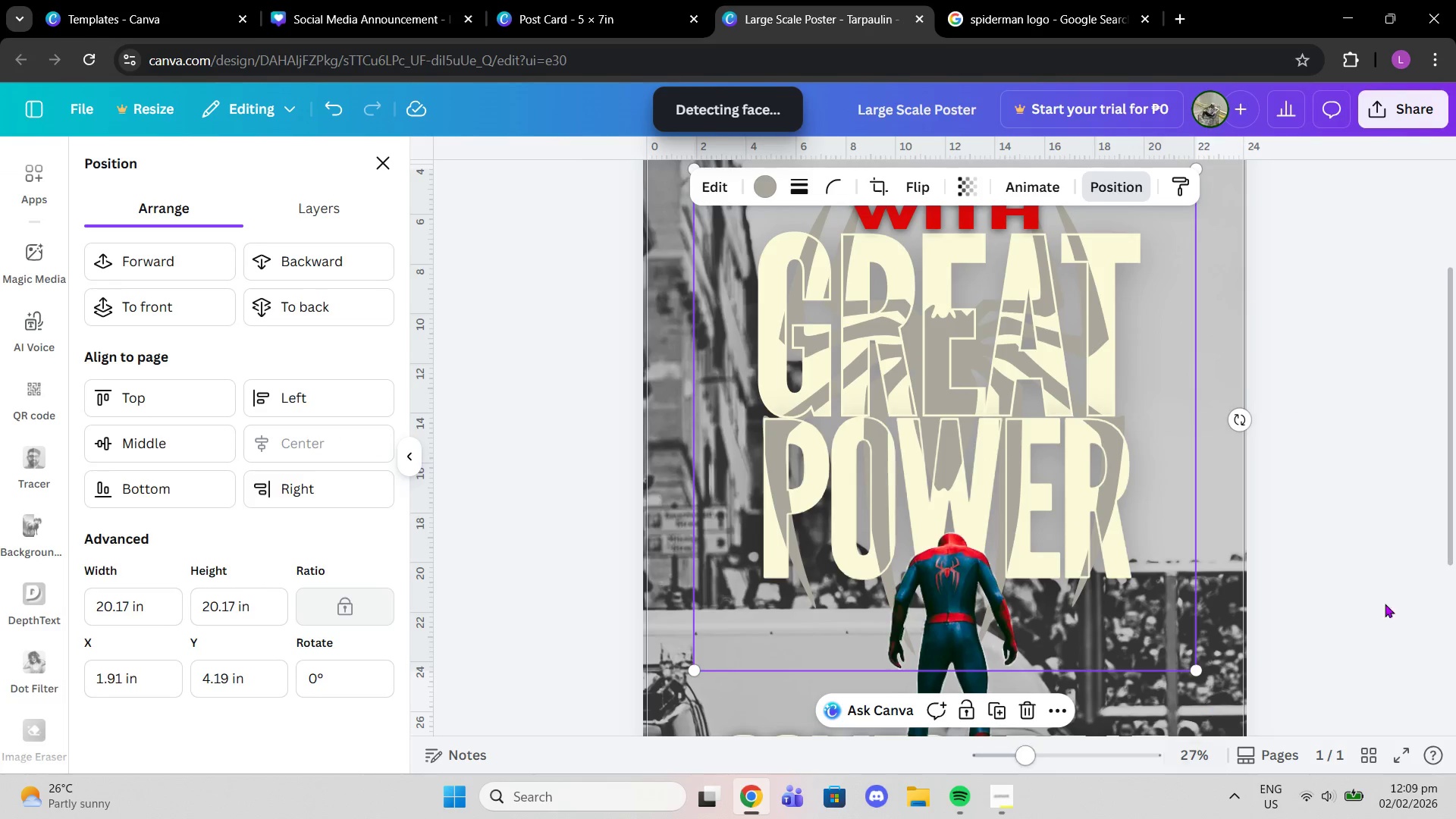 
double_click([1385, 598])
 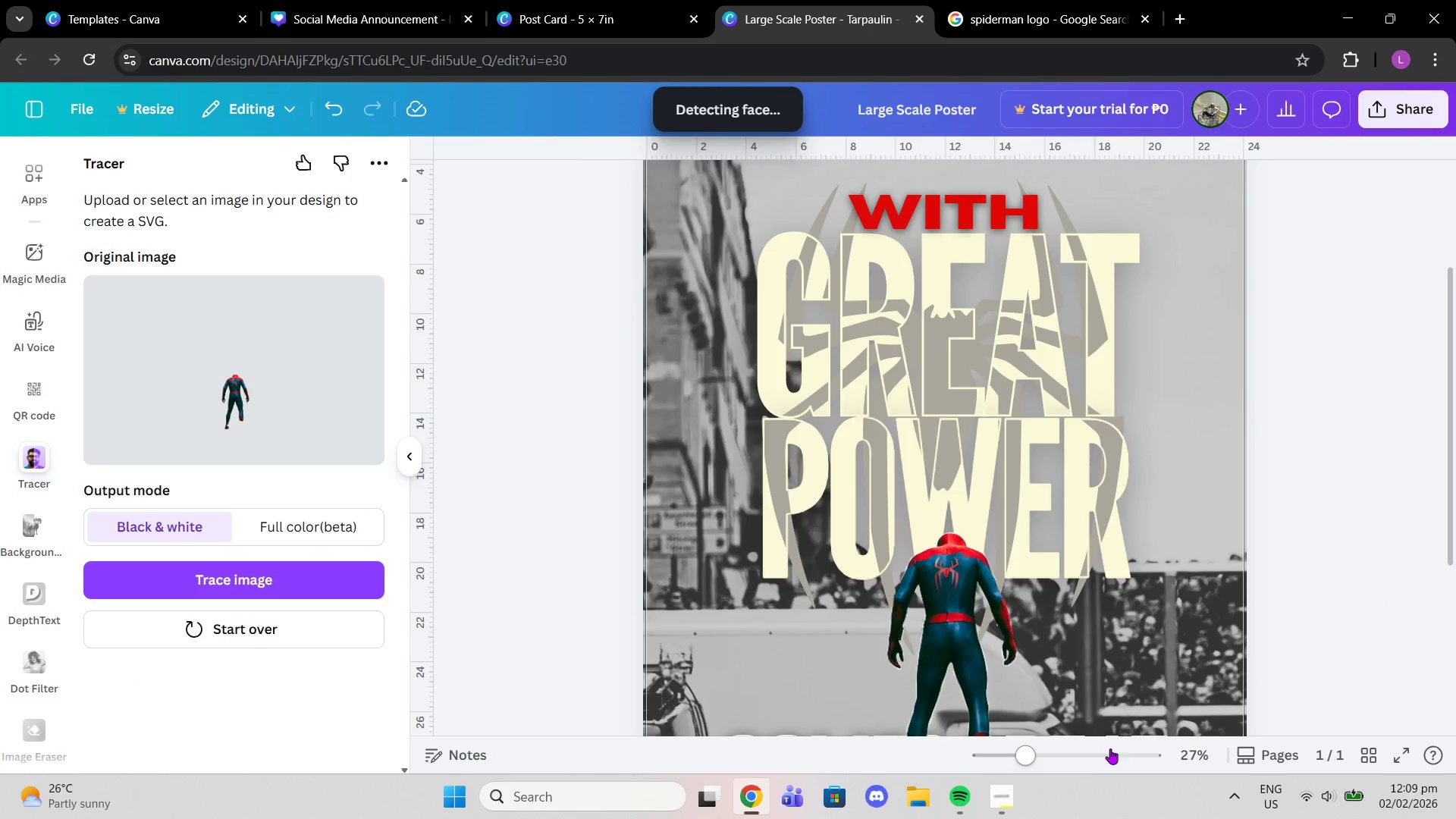 
left_click_drag(start_coordinate=[1037, 758], to_coordinate=[1004, 760])
 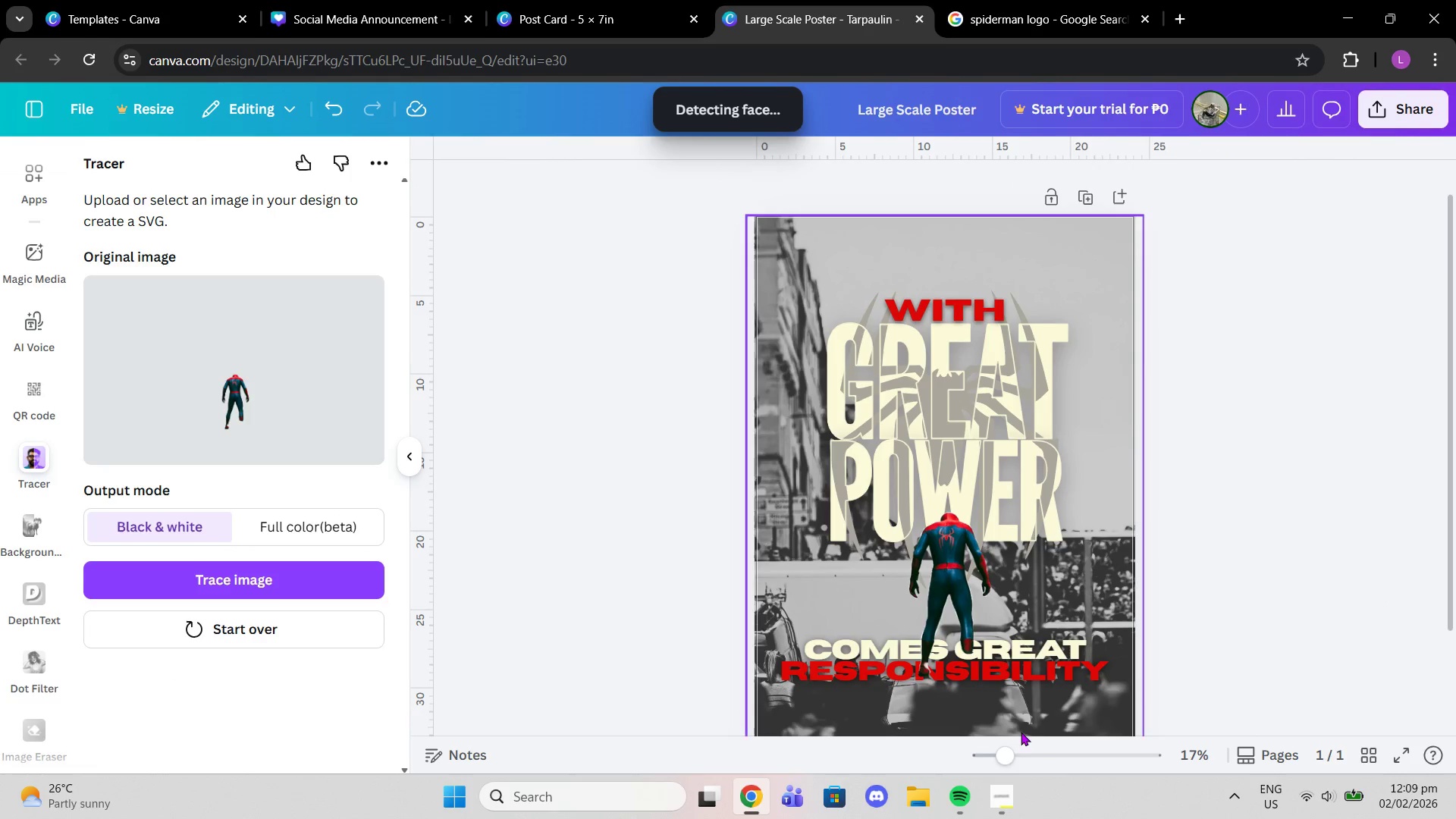 
left_click_drag(start_coordinate=[1013, 745], to_coordinate=[1048, 749])
 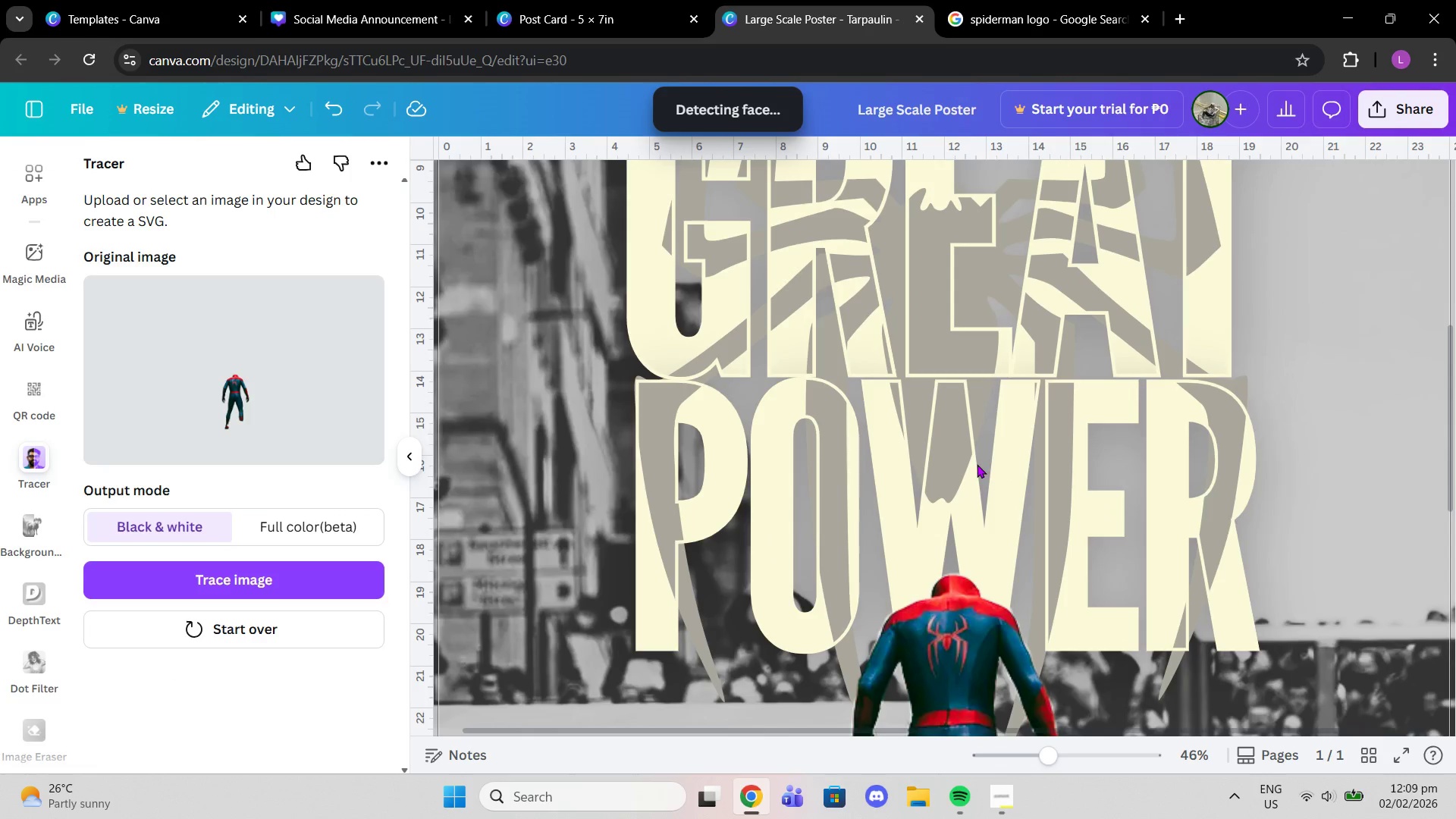 
left_click([974, 463])
 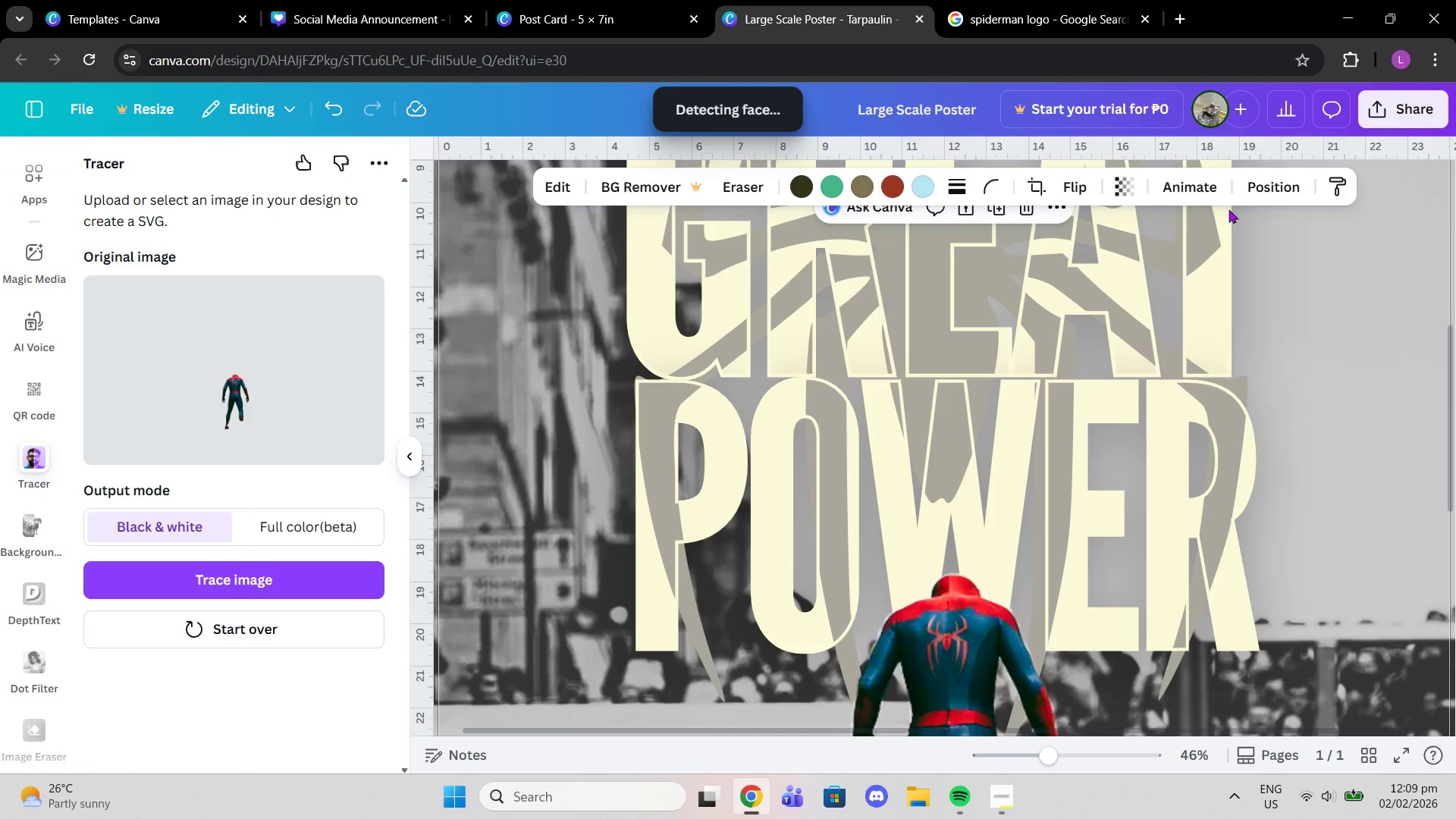 
left_click([1263, 163])
 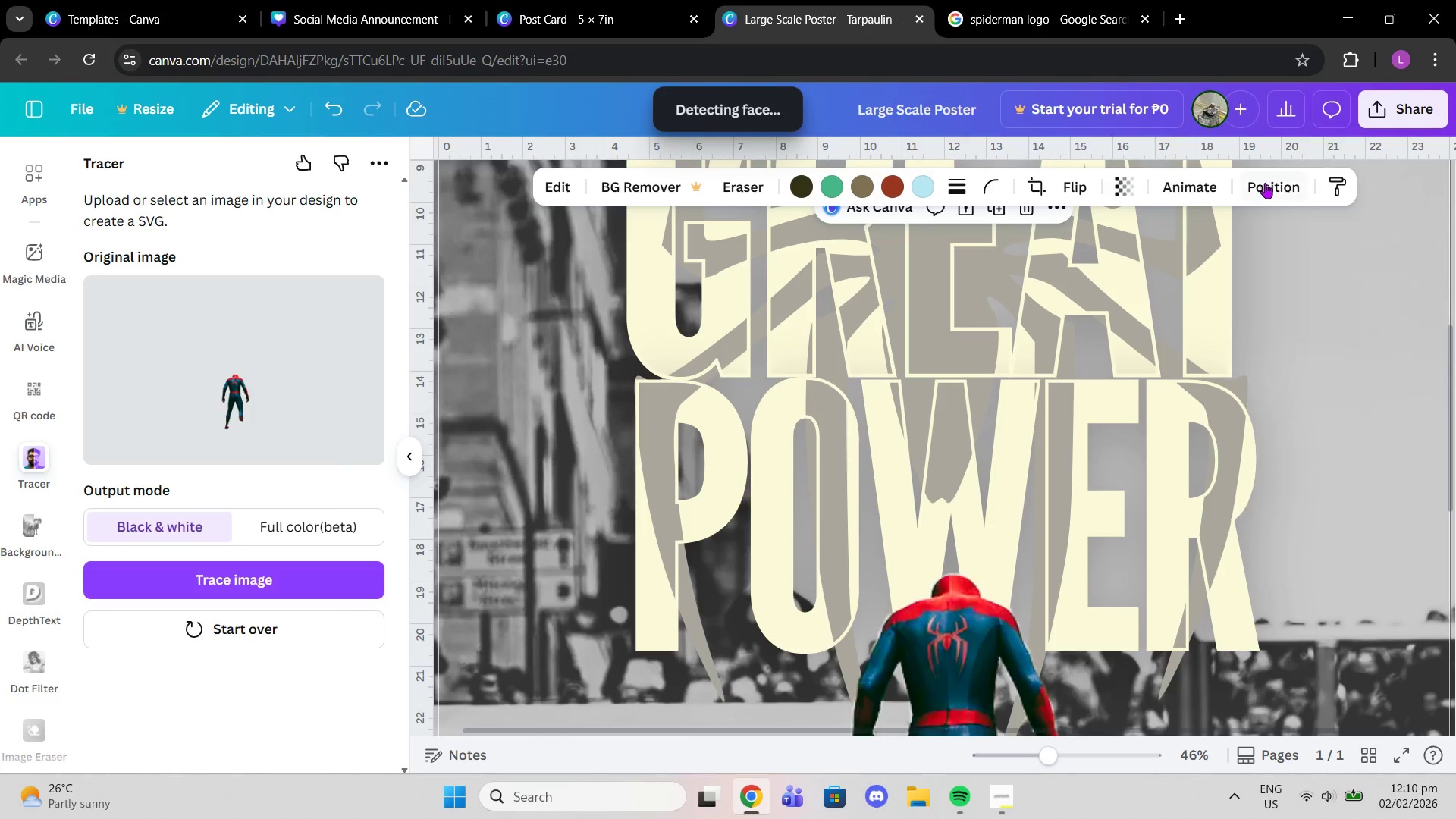 
left_click([1265, 183])
 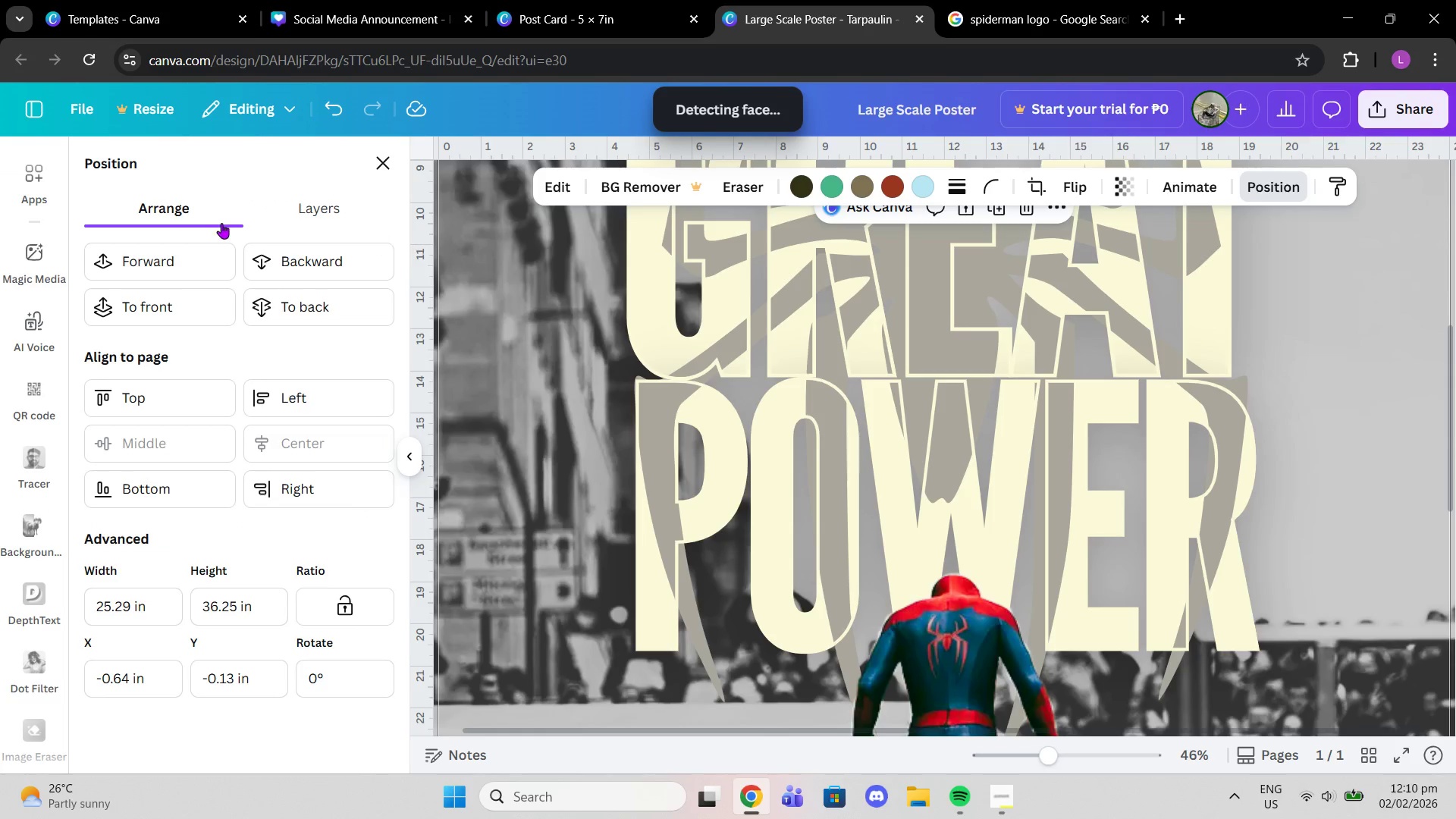 
double_click([273, 215])
 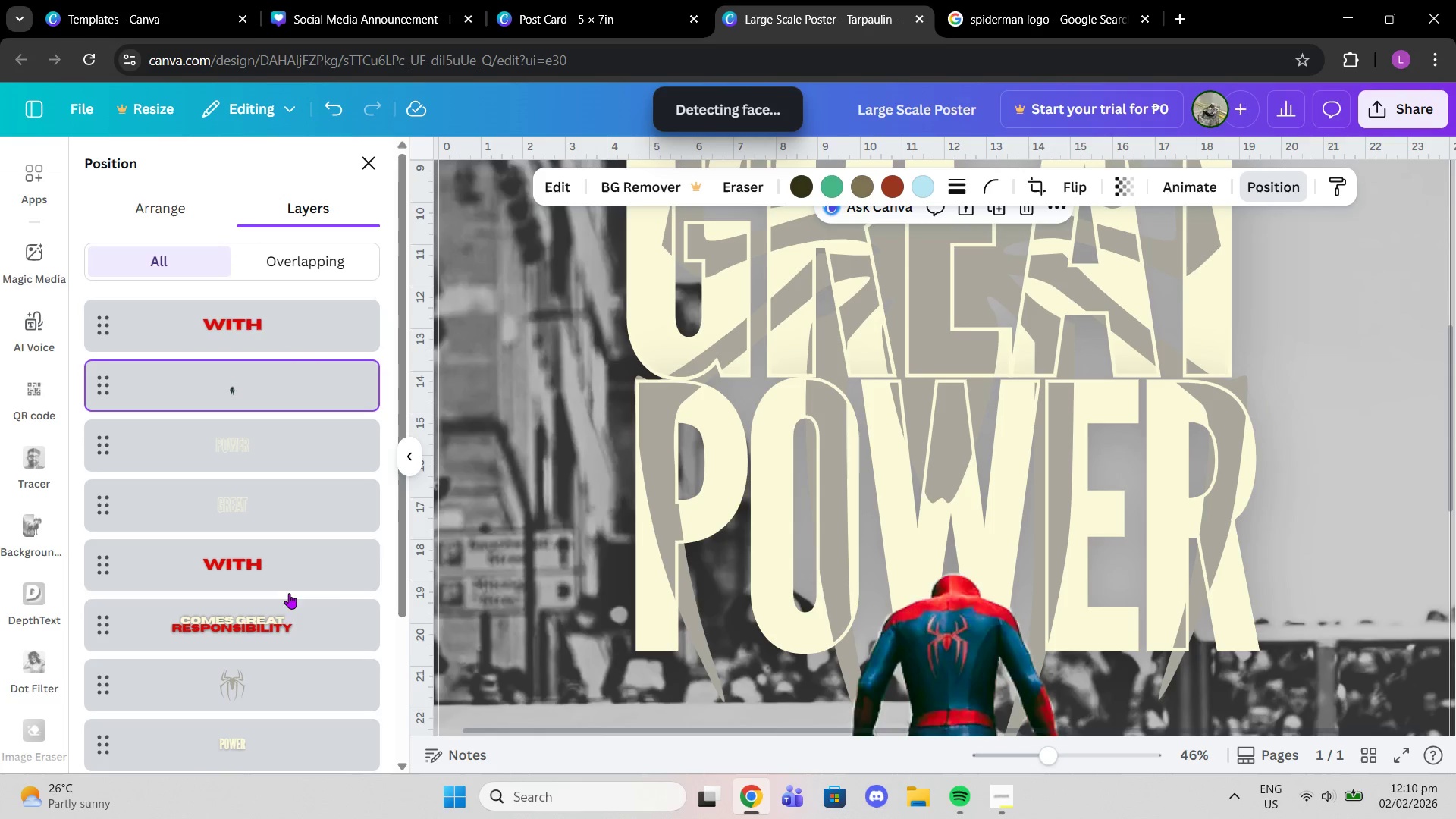 
left_click([284, 673])